 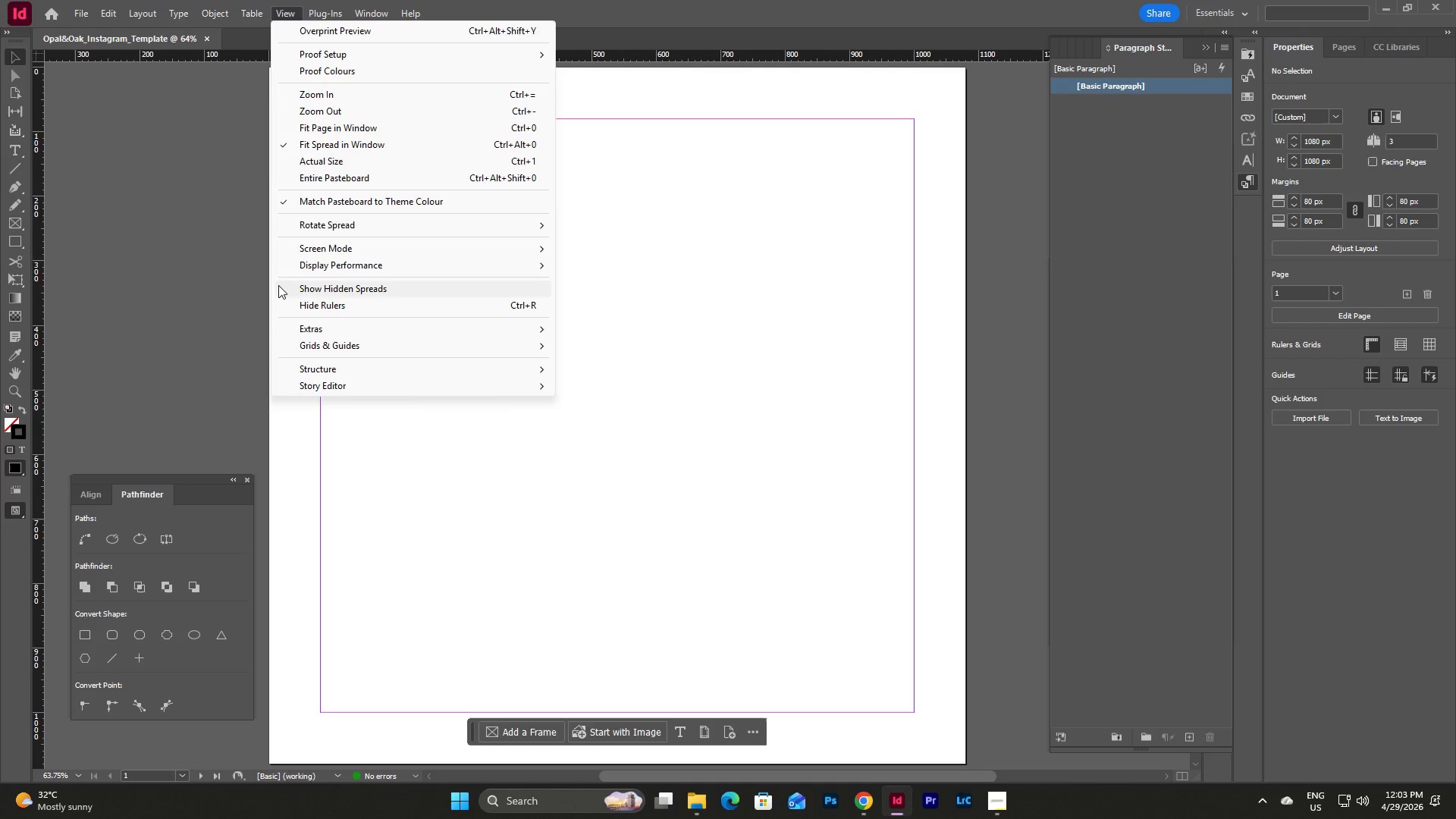 
right_click([741, 52])
 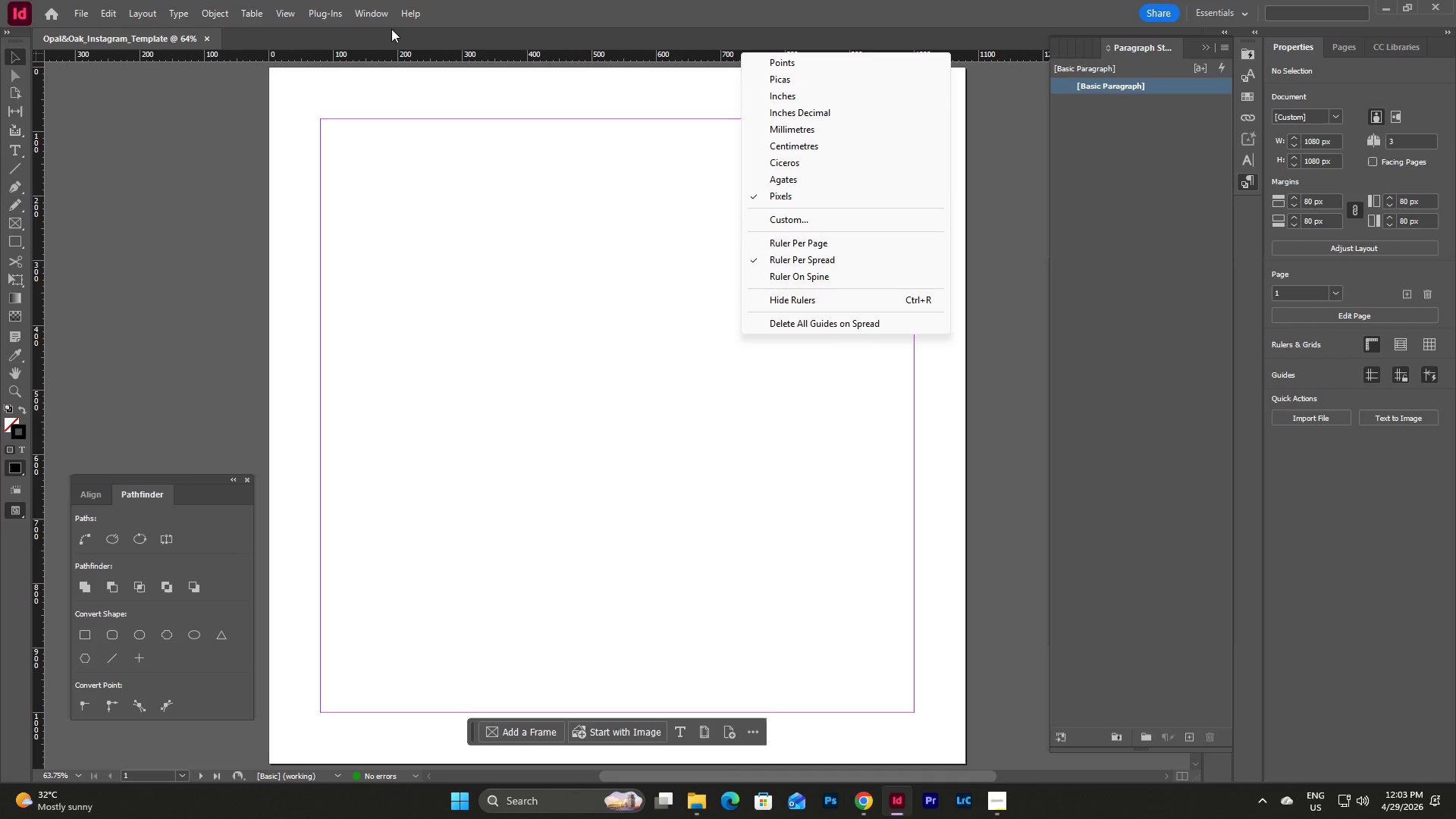 
left_click([221, 7])
 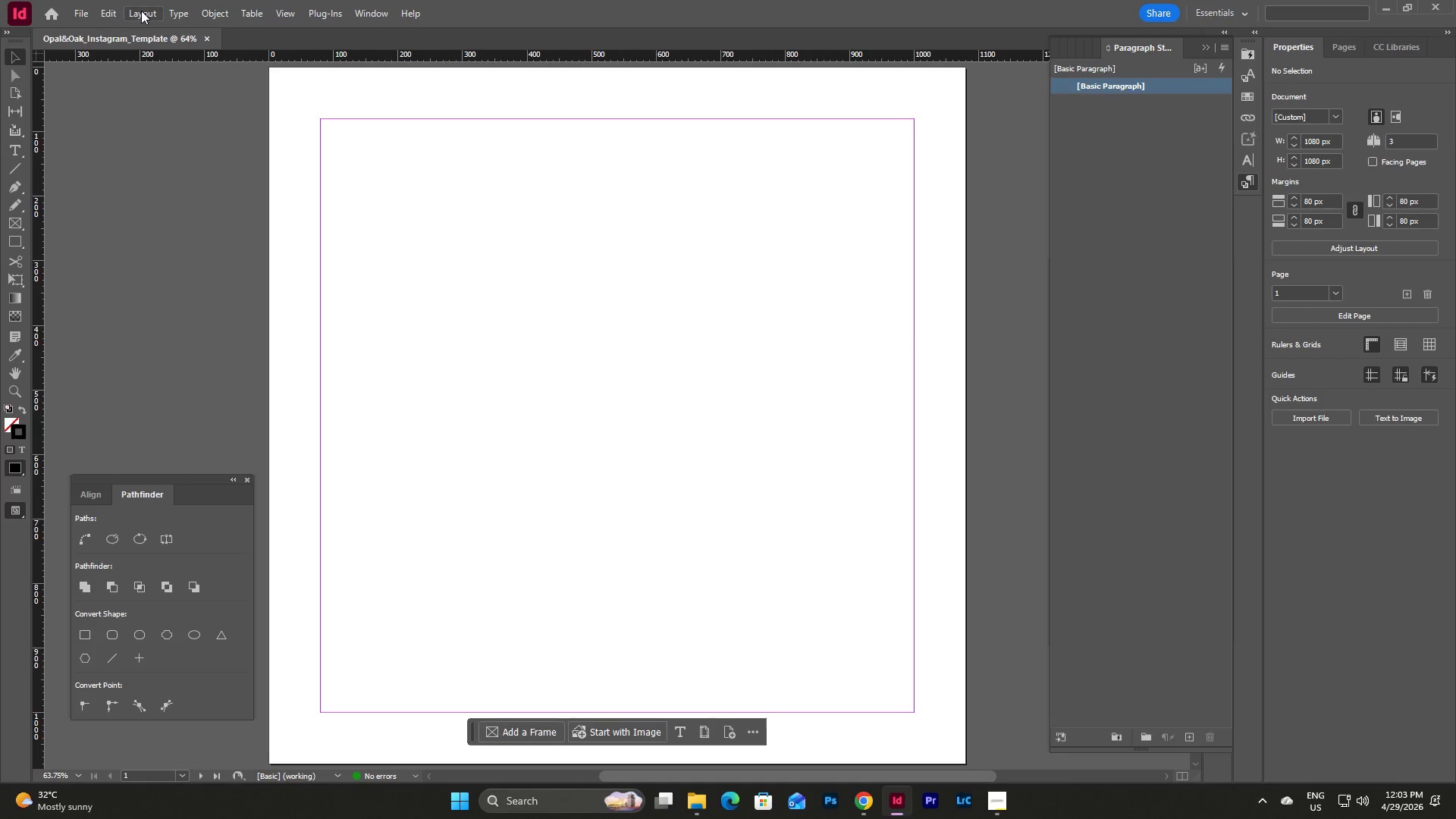 
left_click([141, 11])
 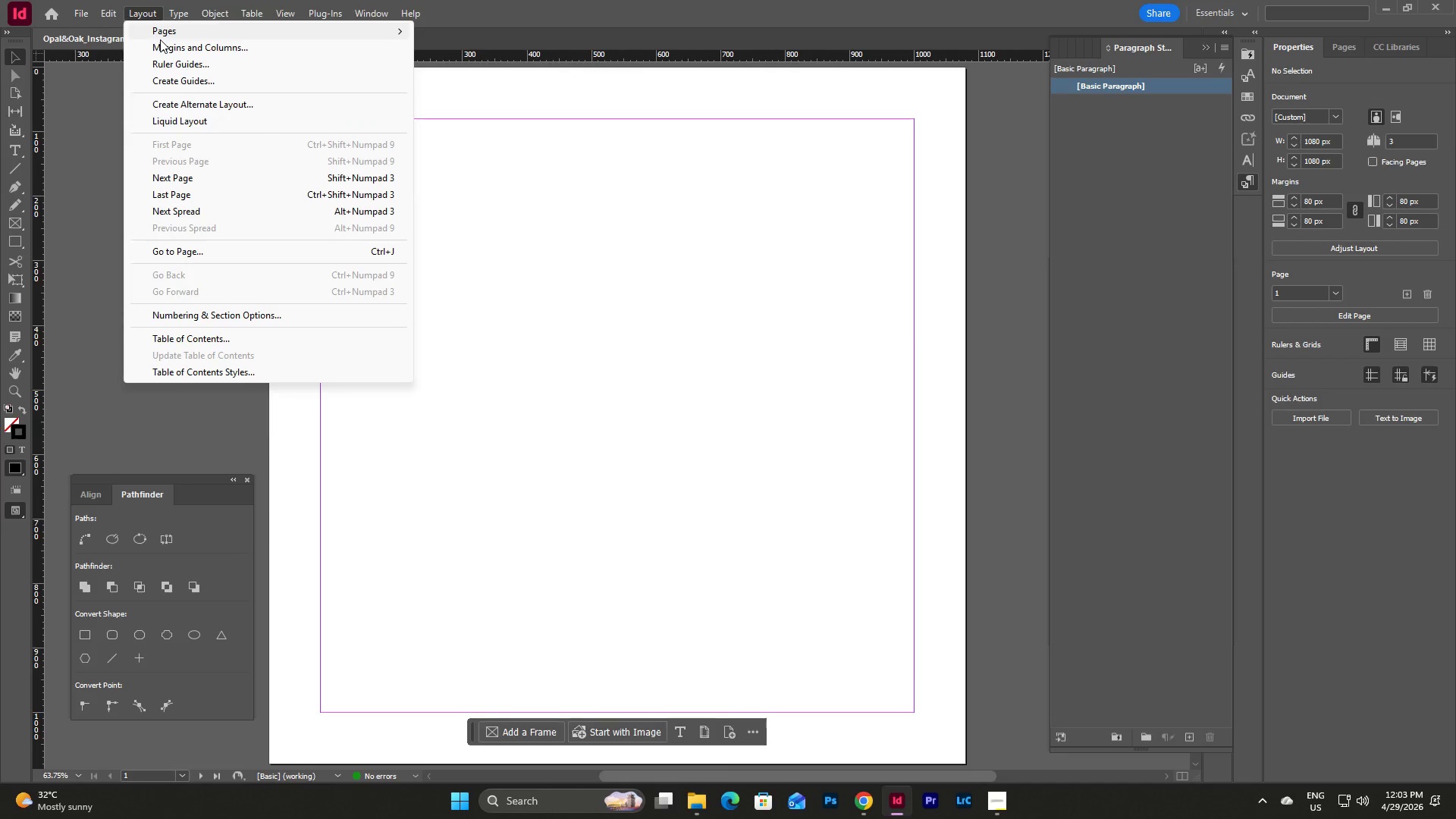 
left_click([210, 51])
 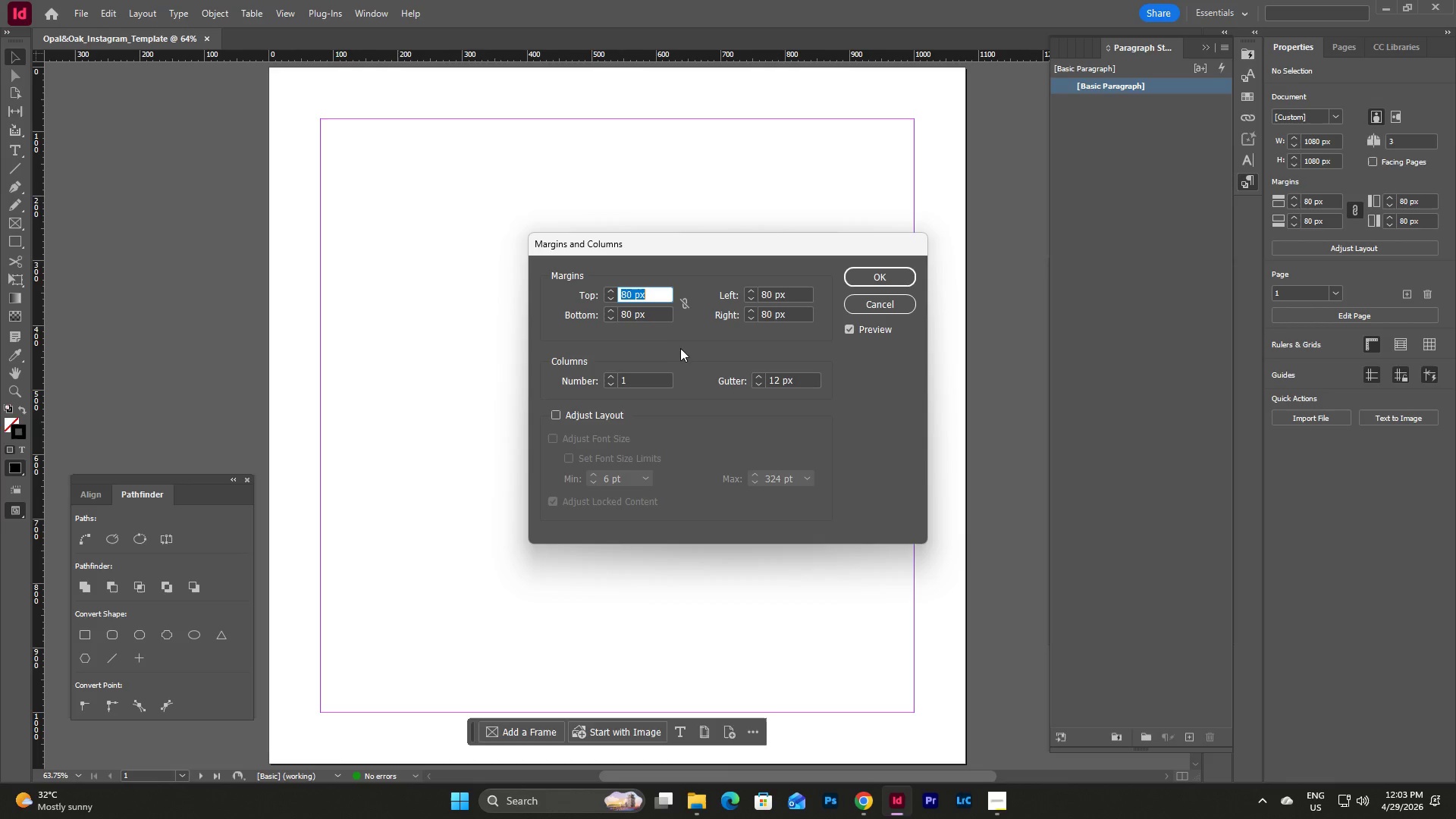 
wait(5.97)
 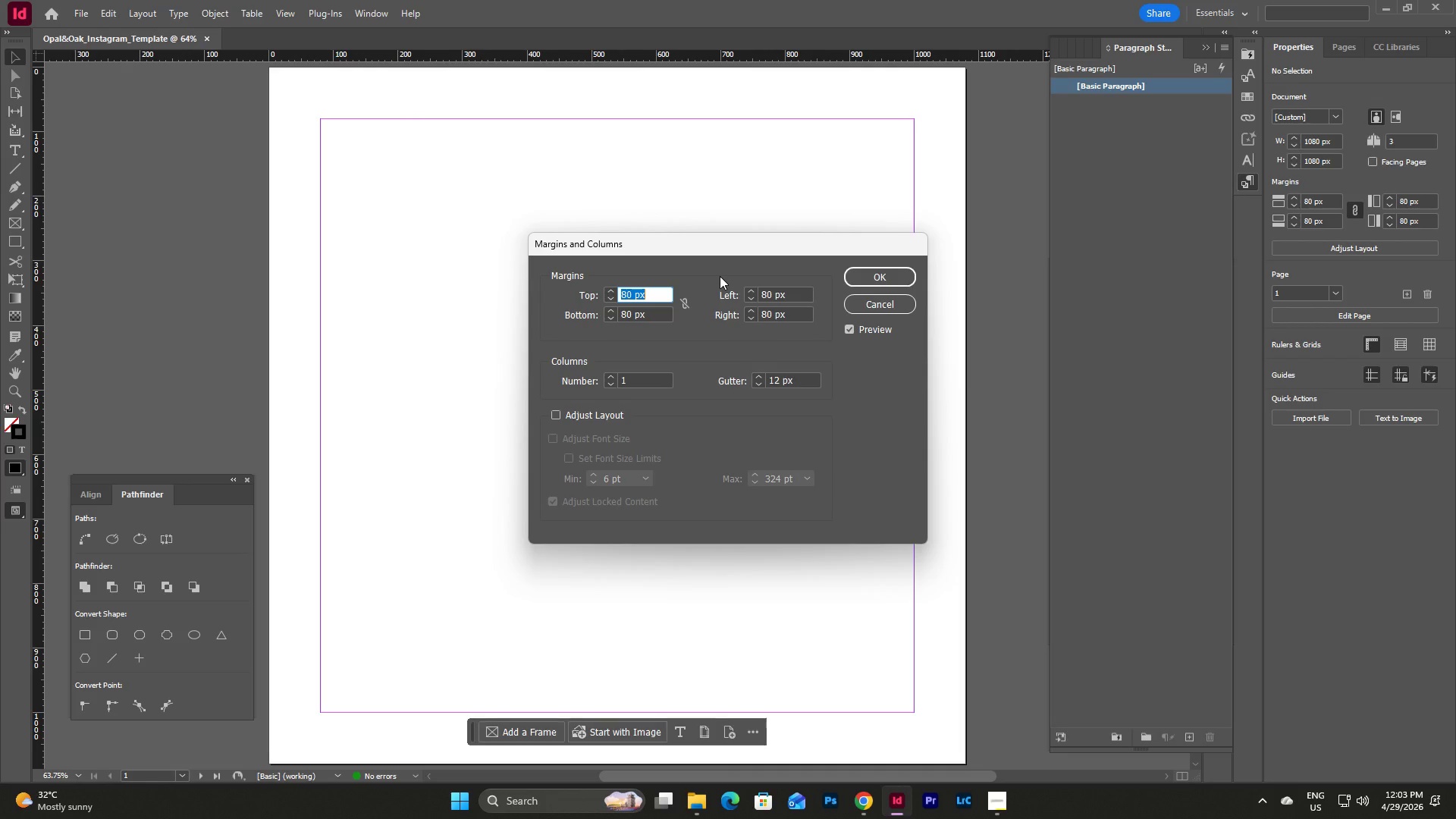 
left_click([633, 381])
 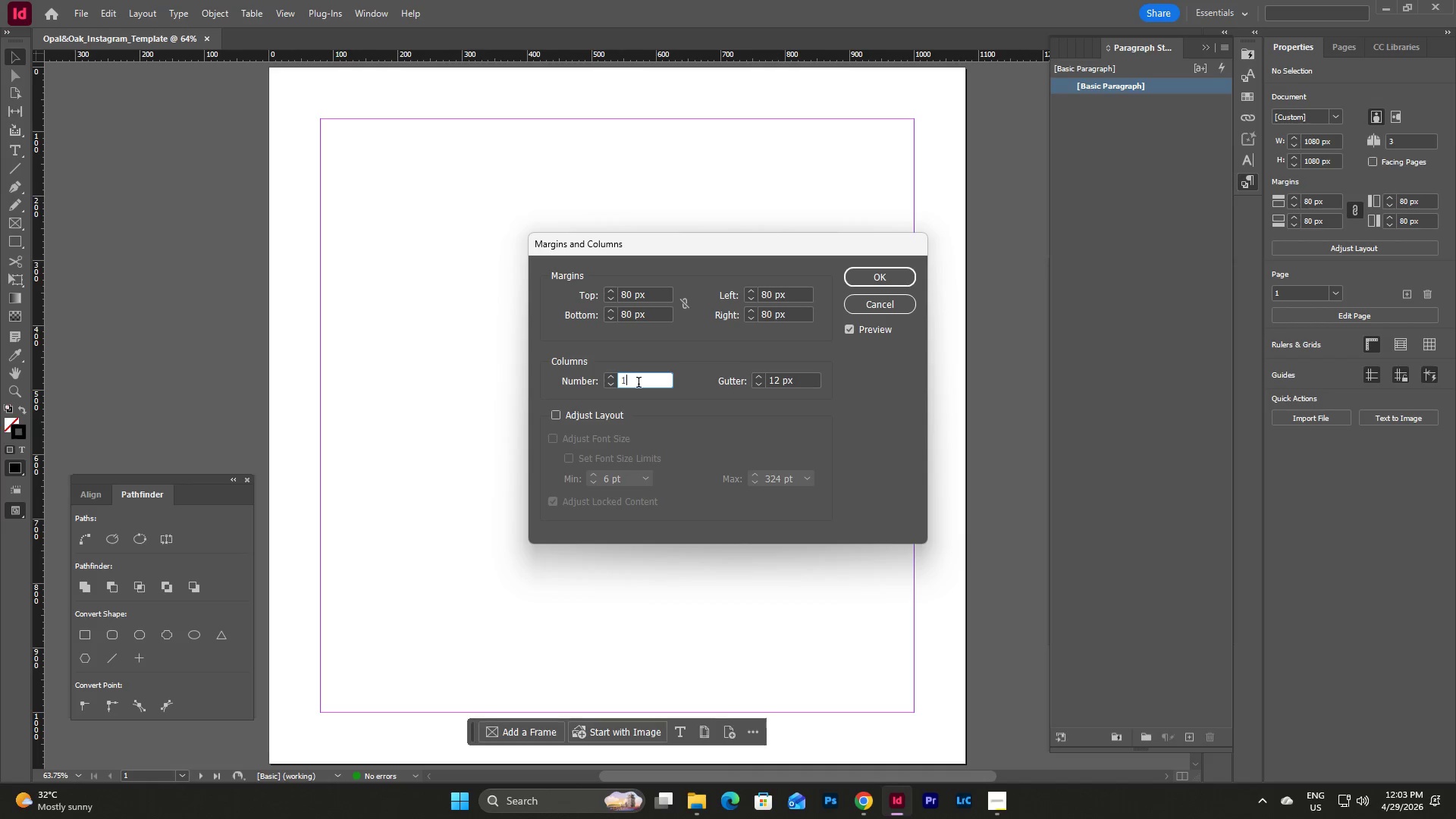 
left_click_drag(start_coordinate=[639, 384], to_coordinate=[606, 383])
 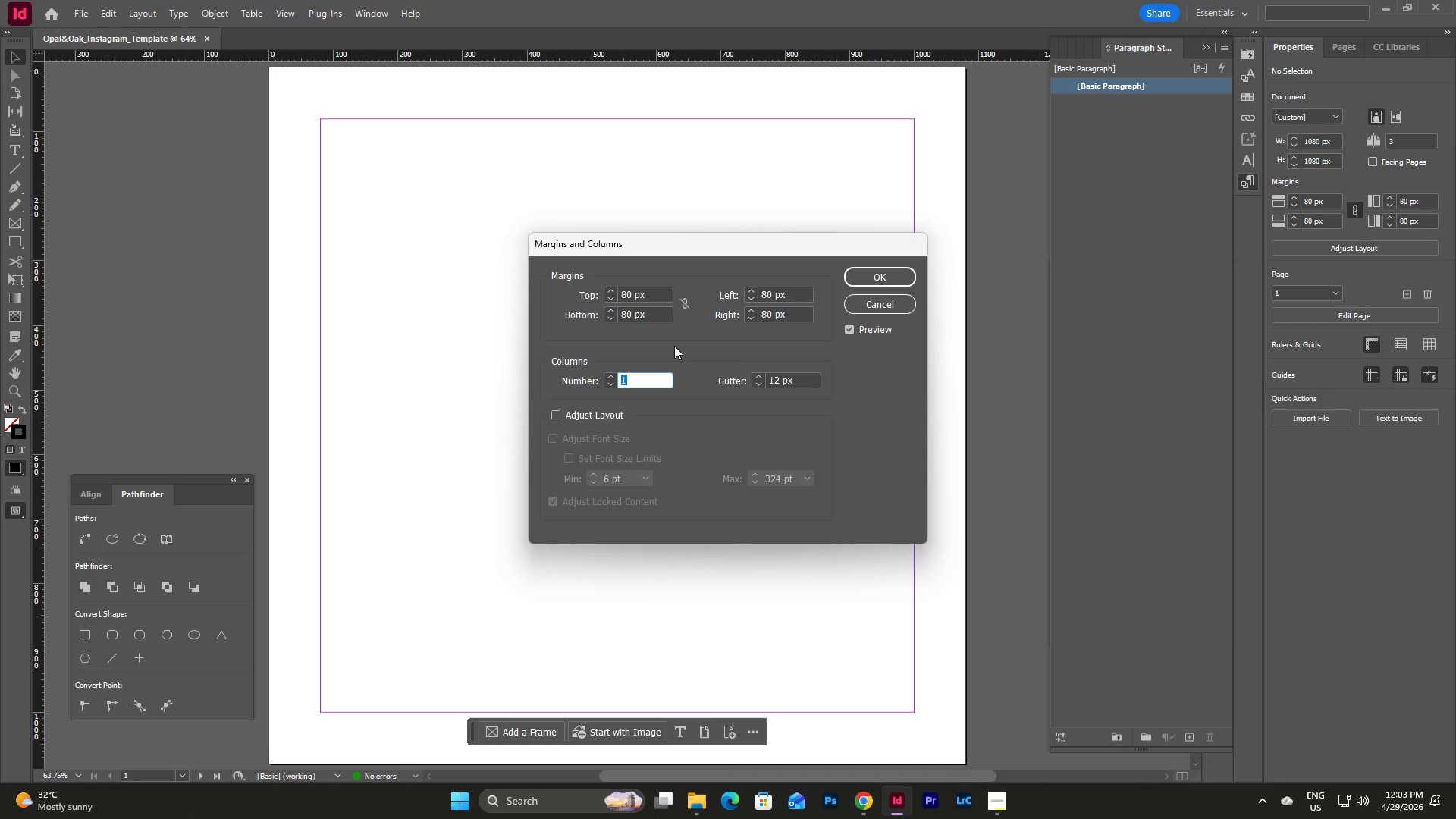 
key(Numpad4)
 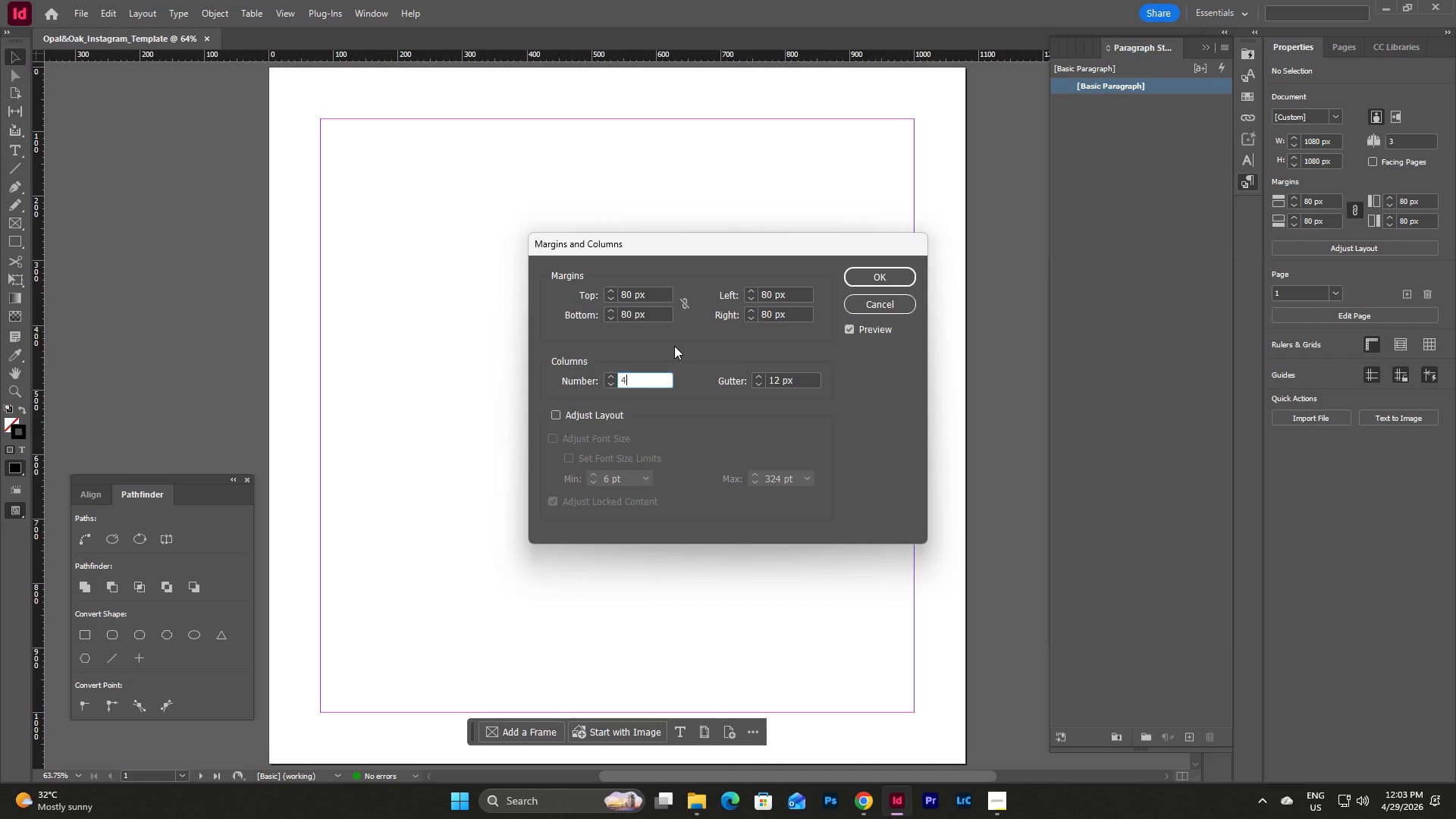 
left_click([801, 375])
 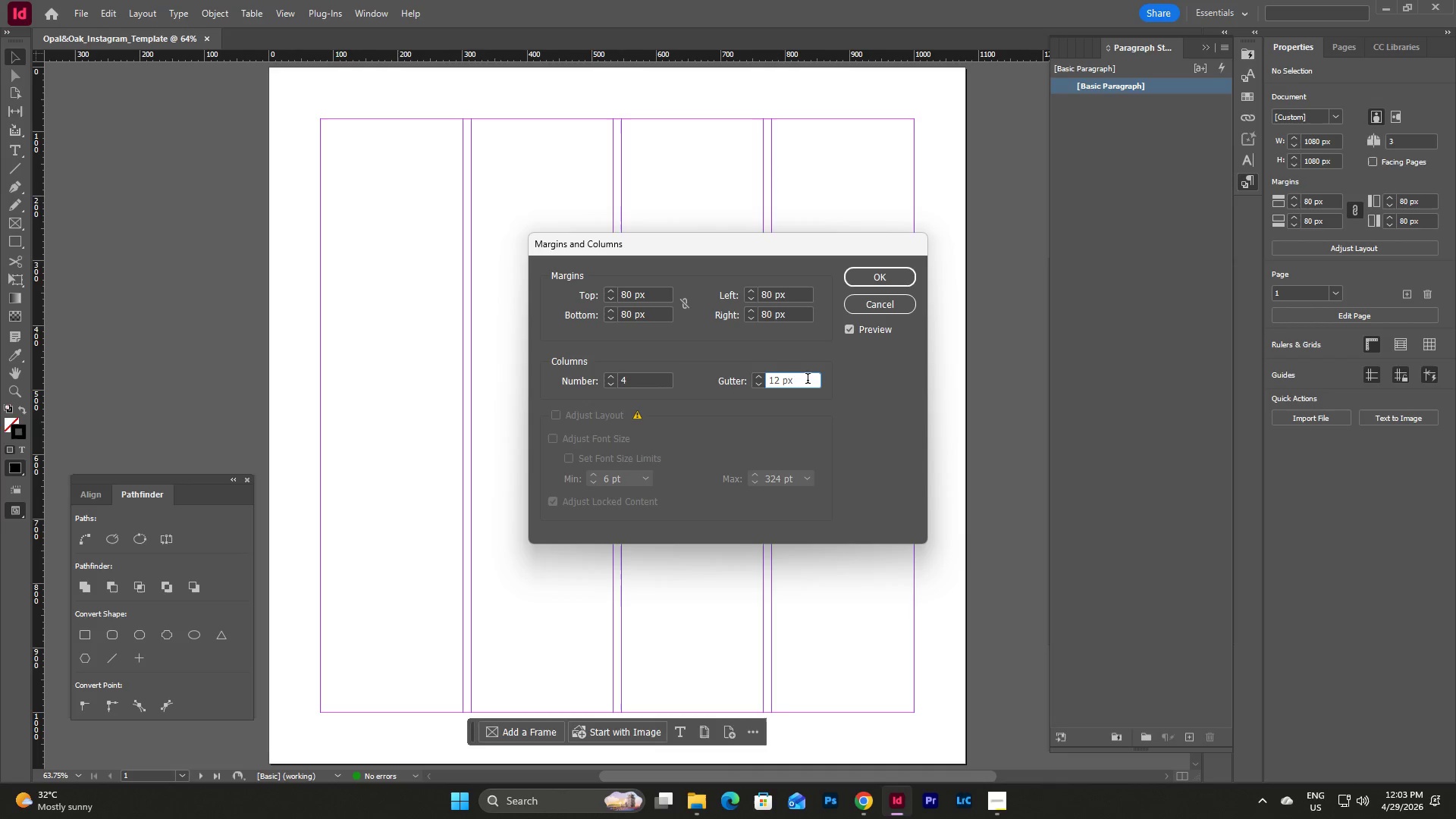 
left_click_drag(start_coordinate=[808, 380], to_coordinate=[754, 380])
 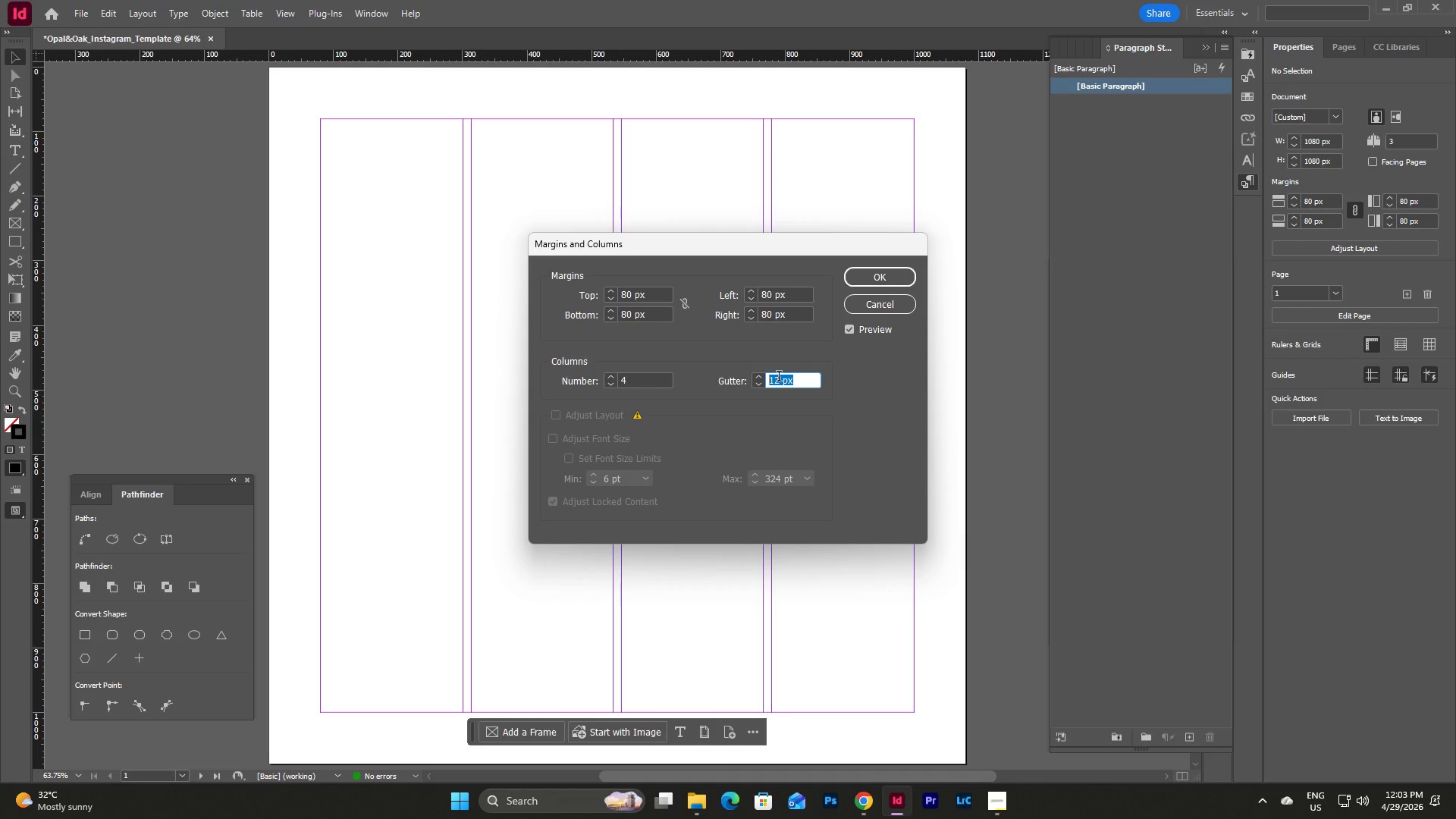 
key(Numpad2)
 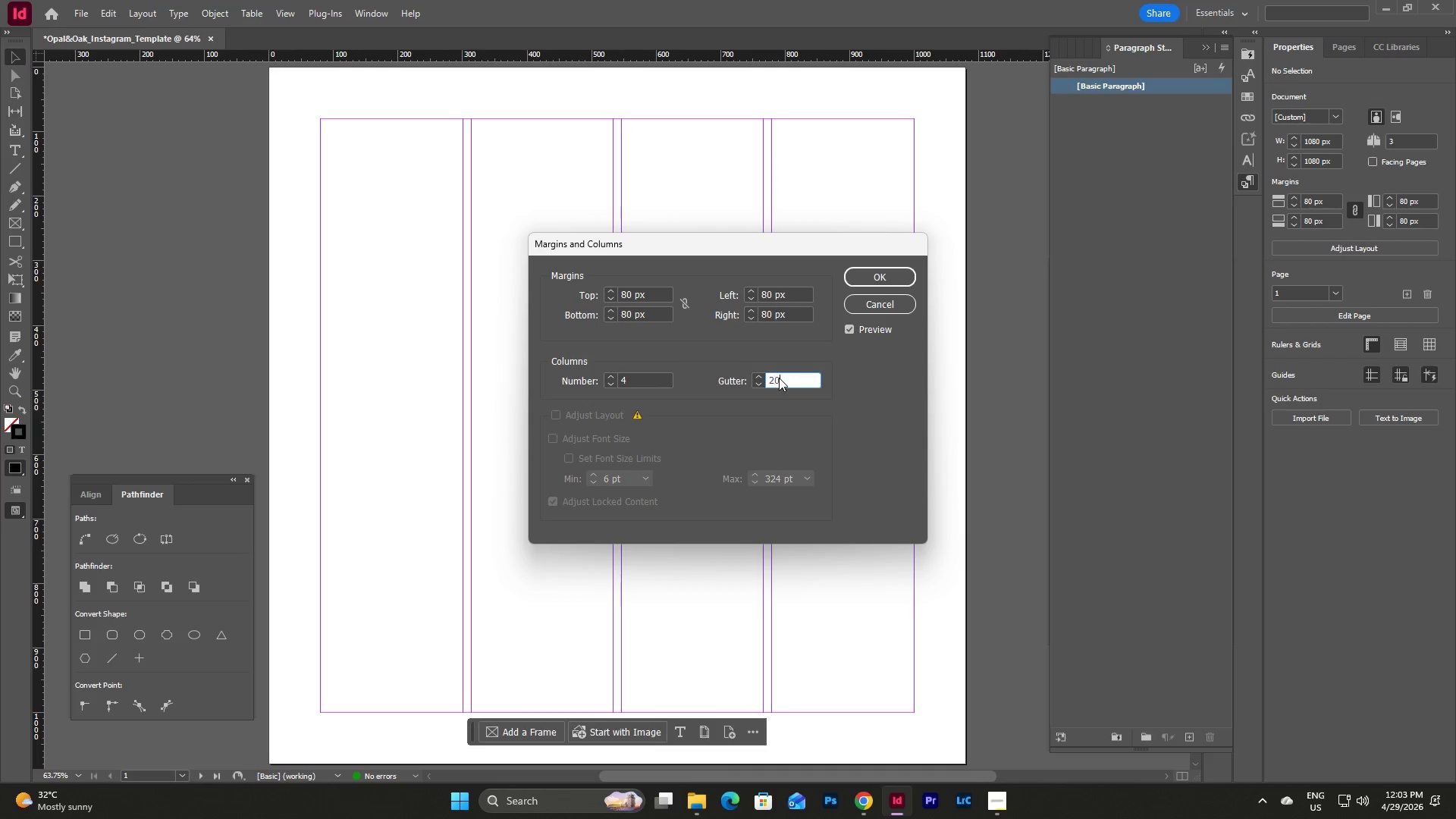 
key(Numpad0)
 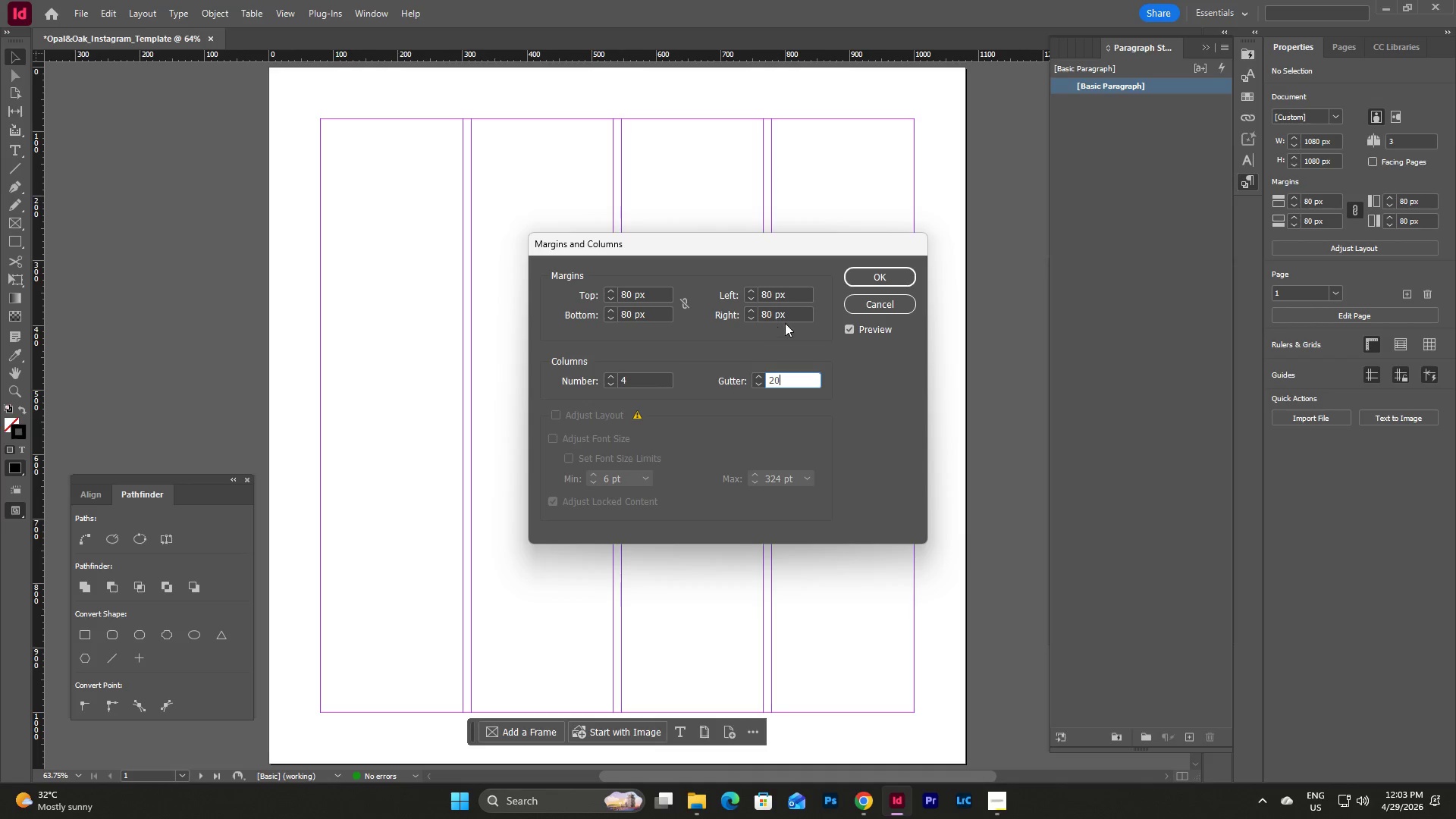 
left_click([797, 313])
 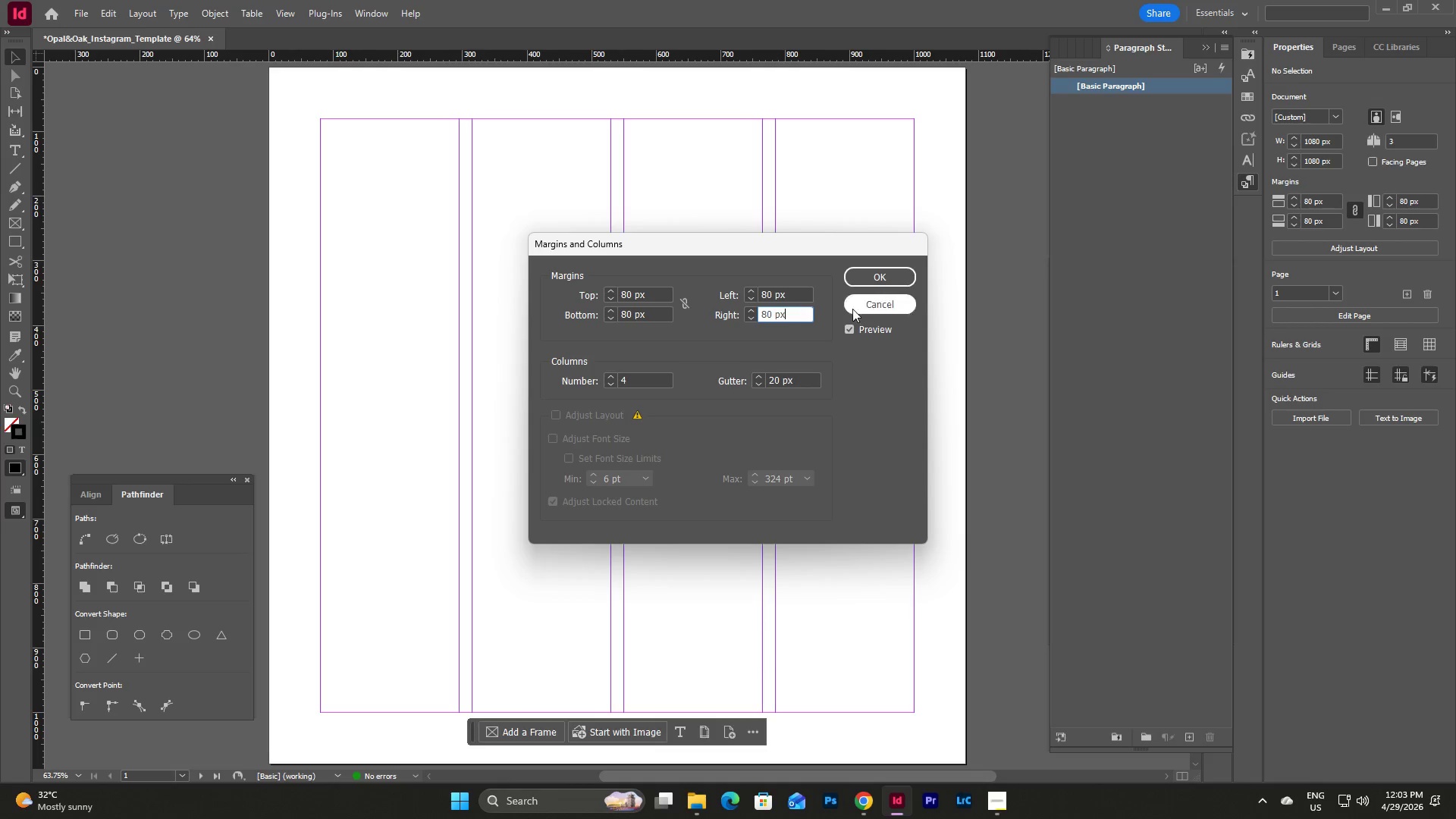 
wait(7.67)
 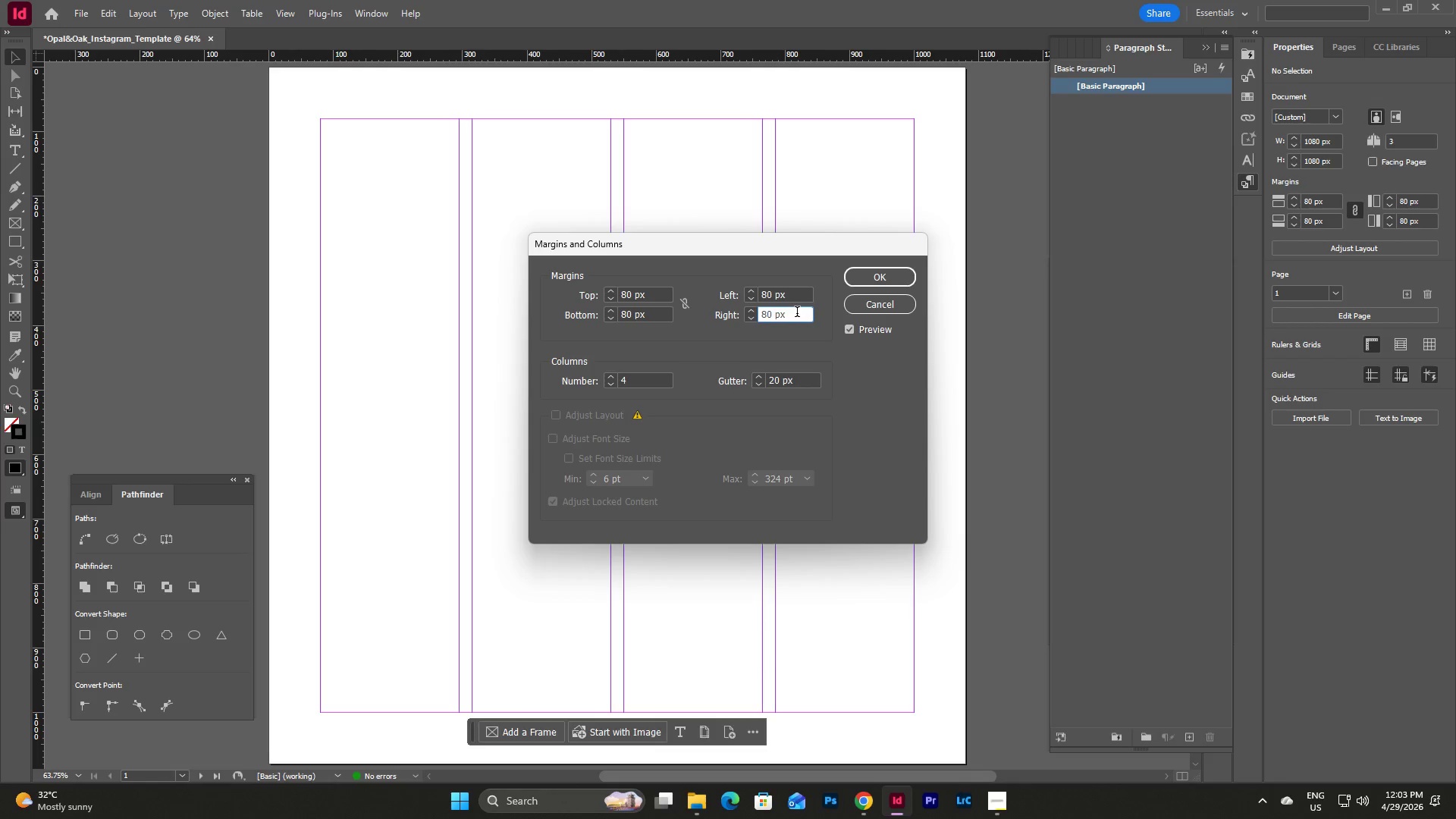 
left_click([889, 278])
 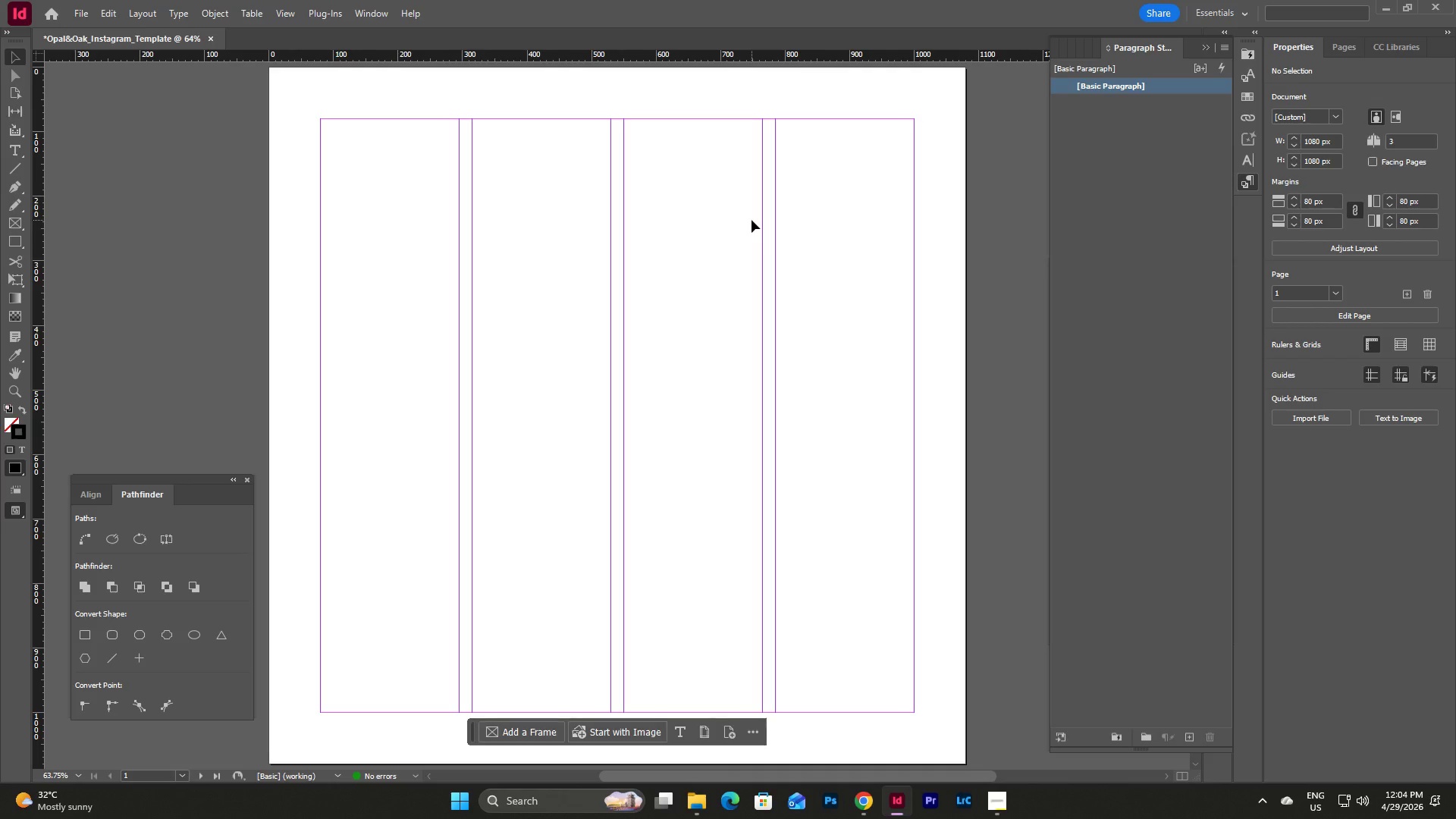 
wait(7.05)
 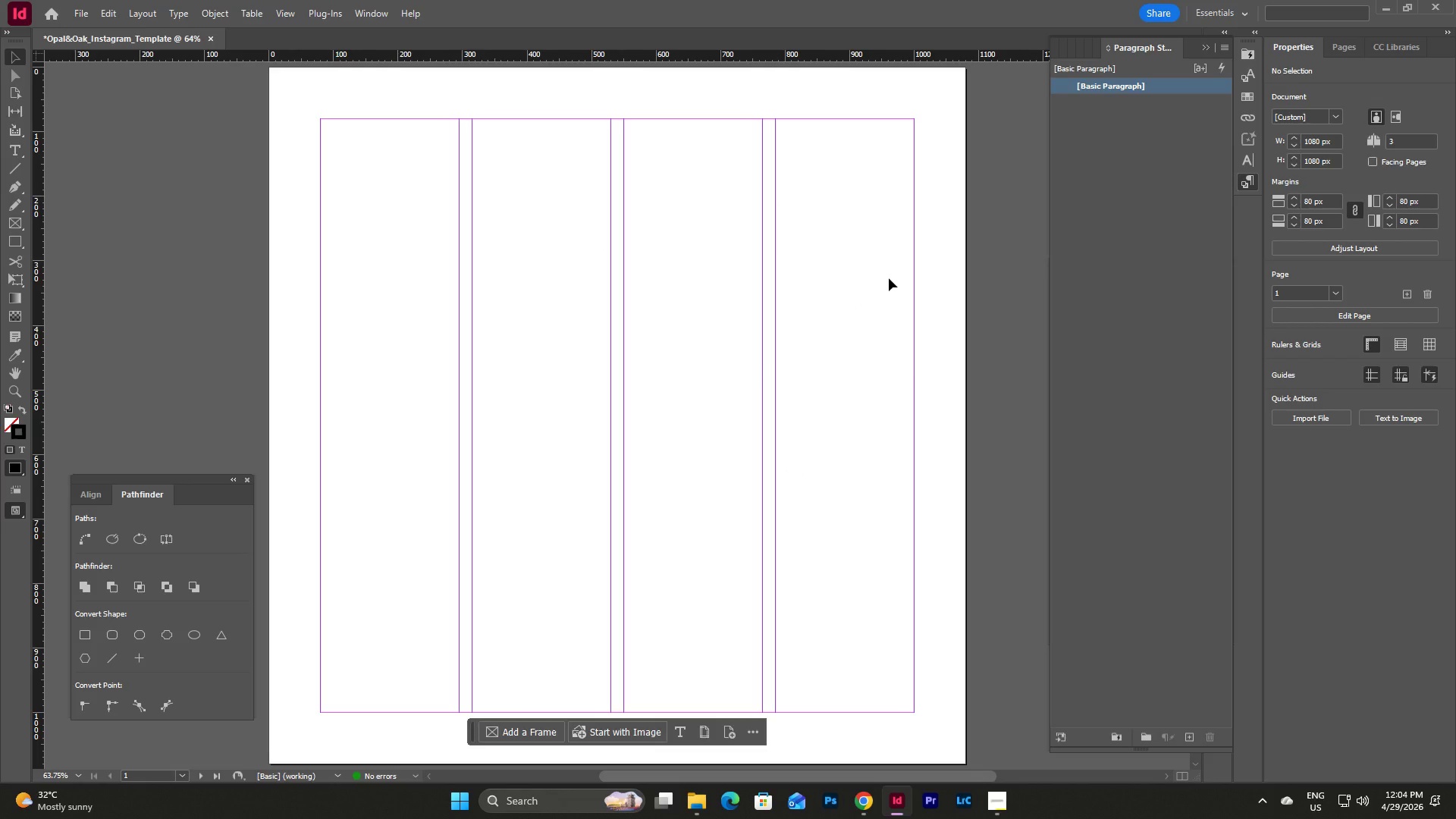 
left_click([287, 12])
 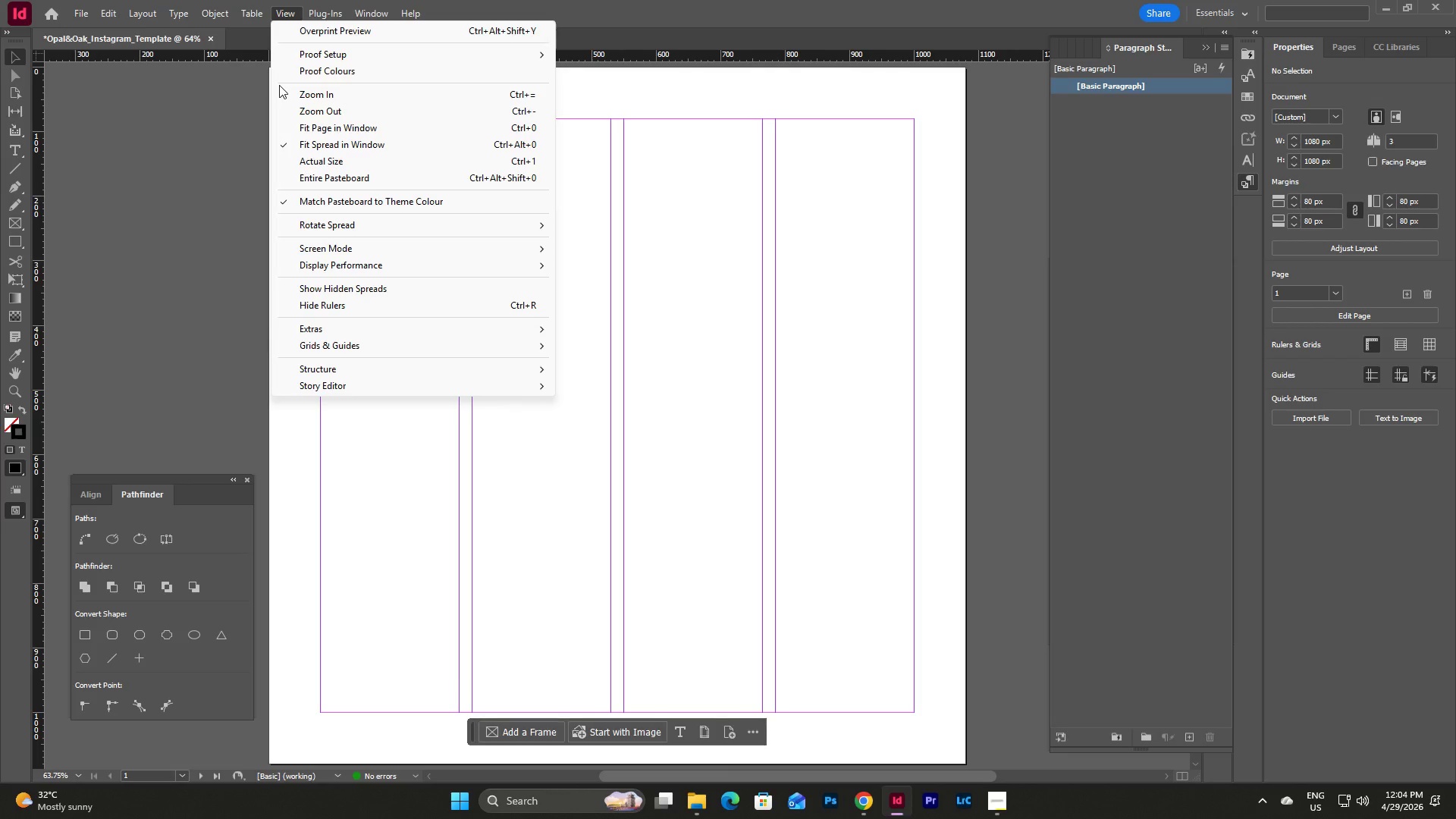 
wait(14.24)
 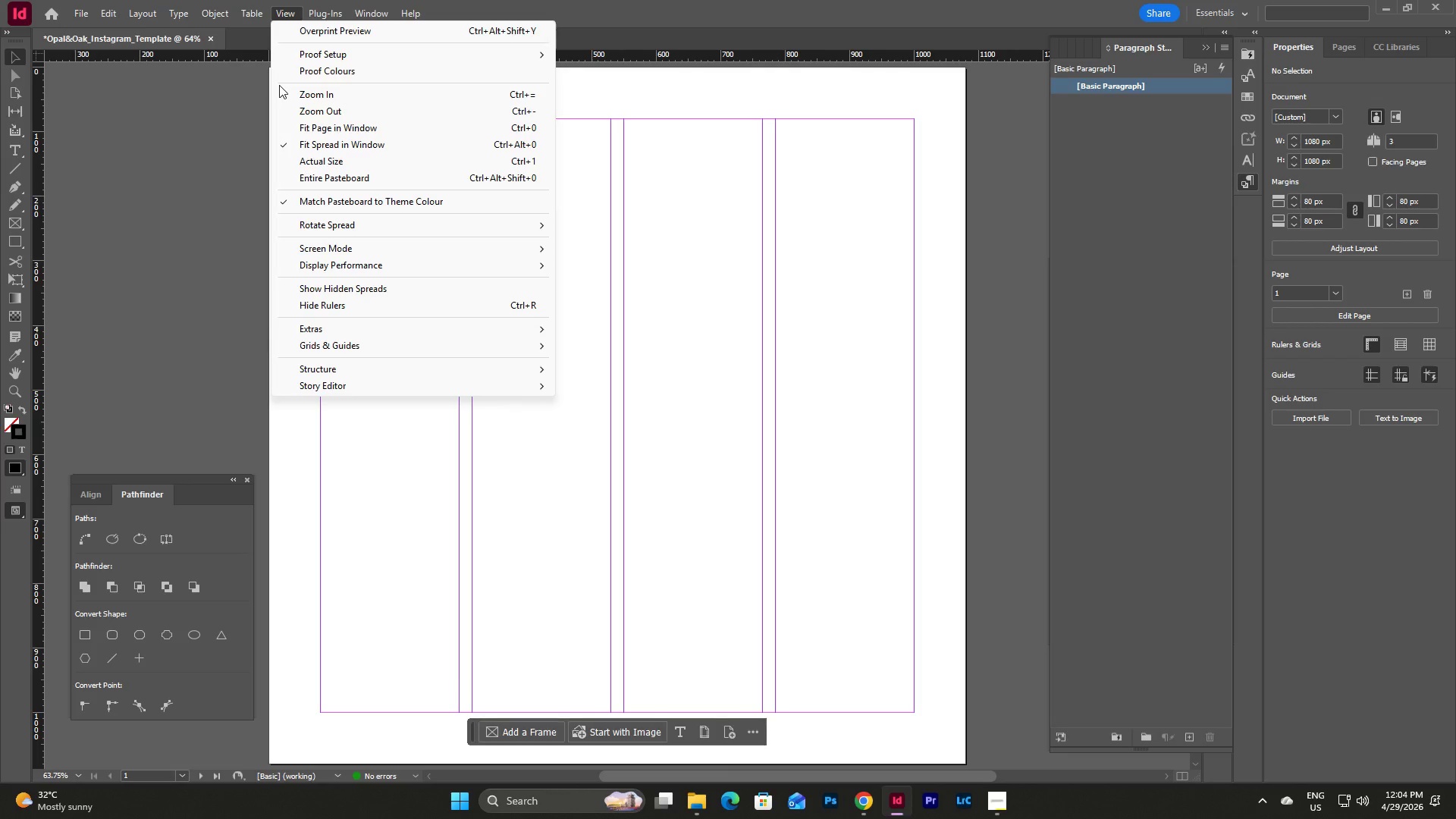 
mouse_move([284, 14])
 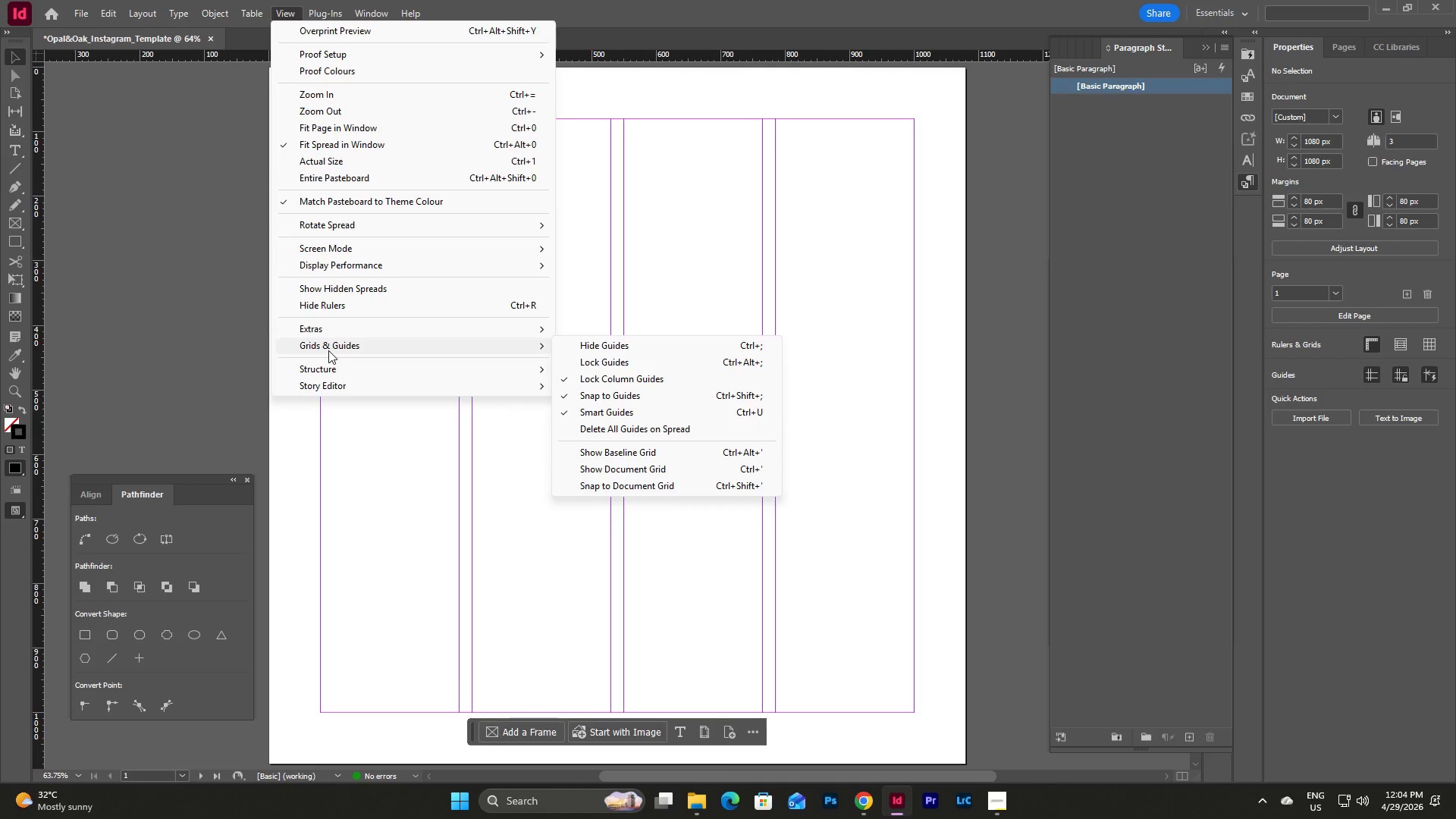 
wait(15.14)
 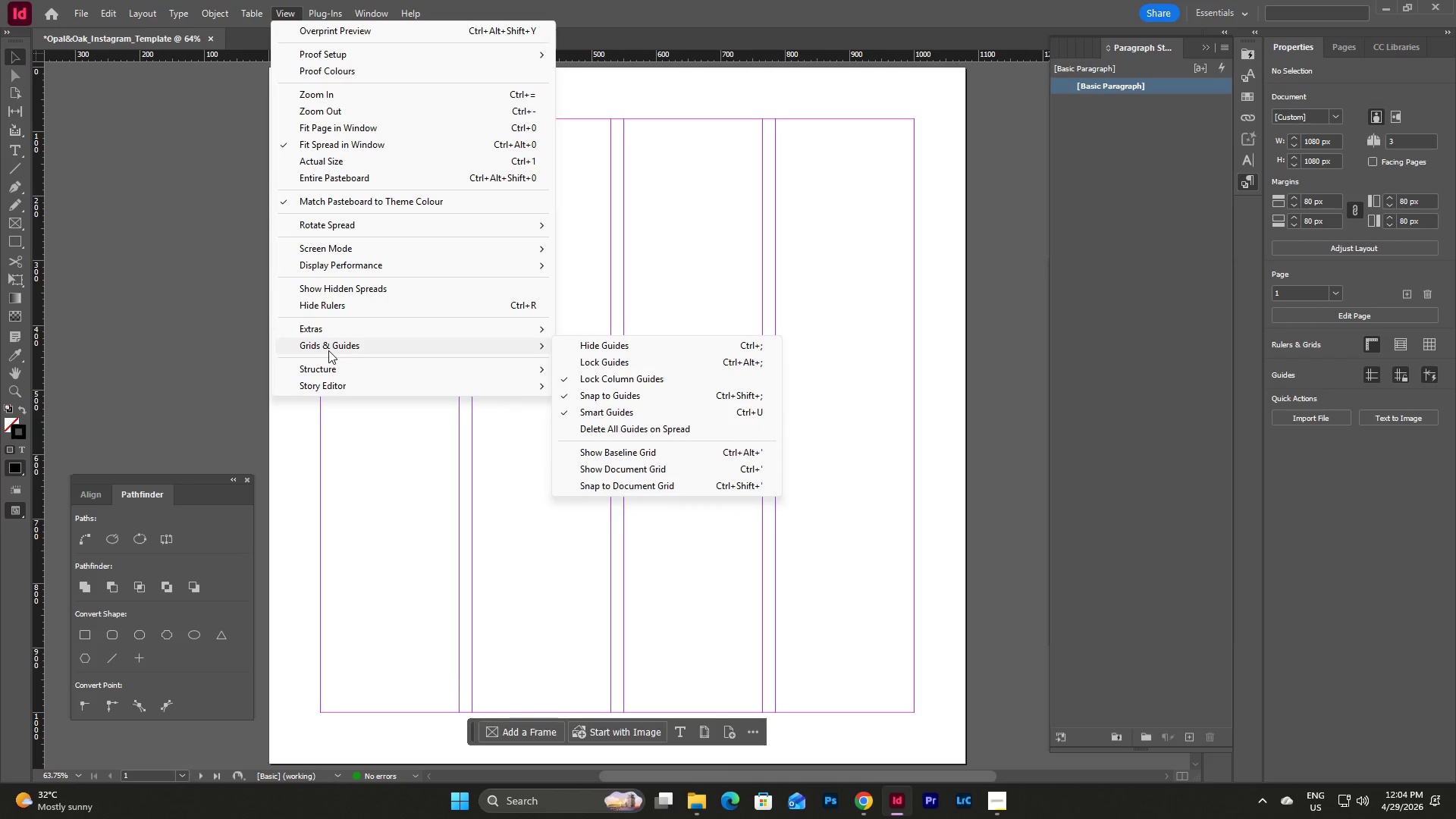 
left_click([323, 465])
 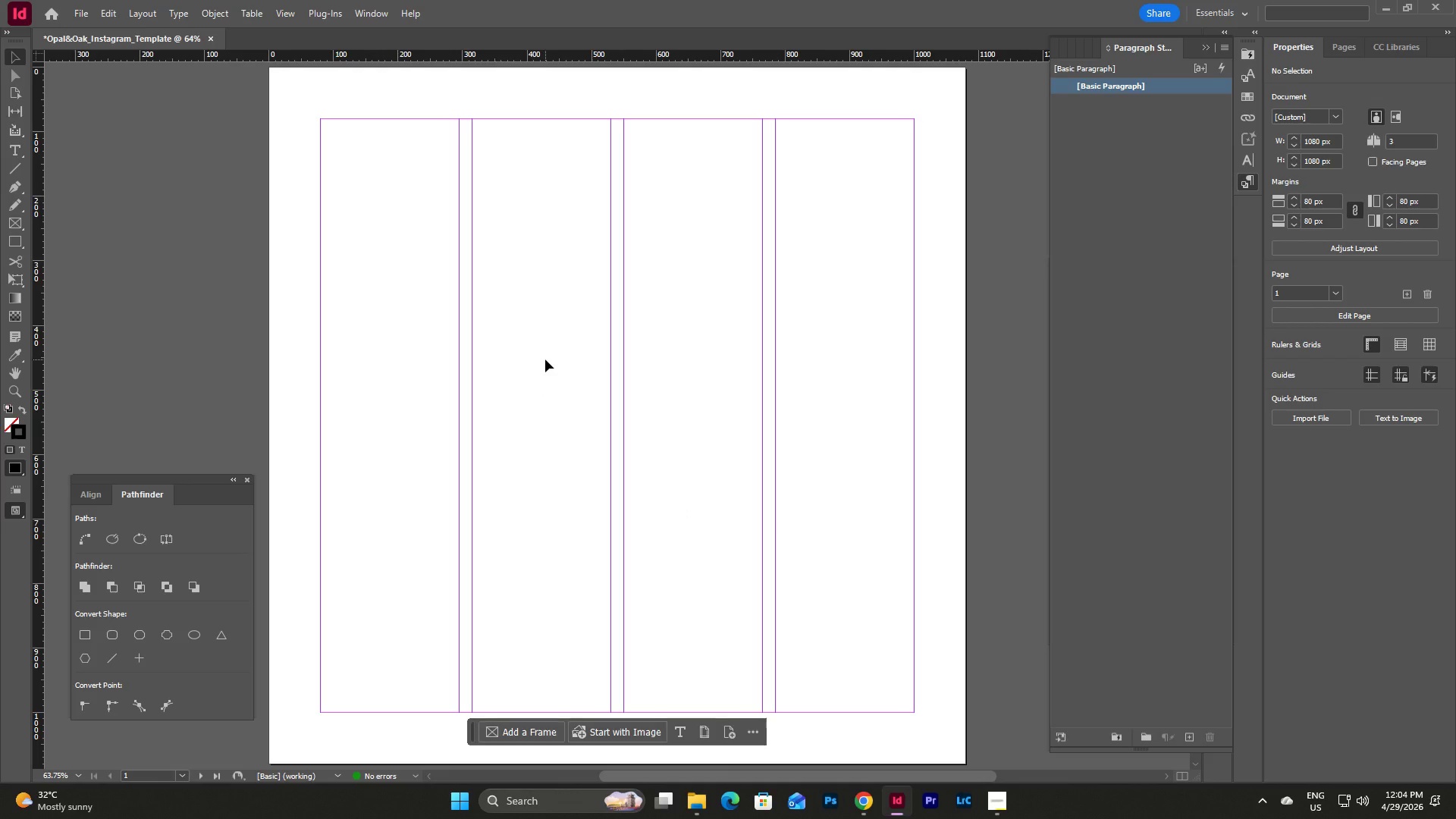 
wait(5.22)
 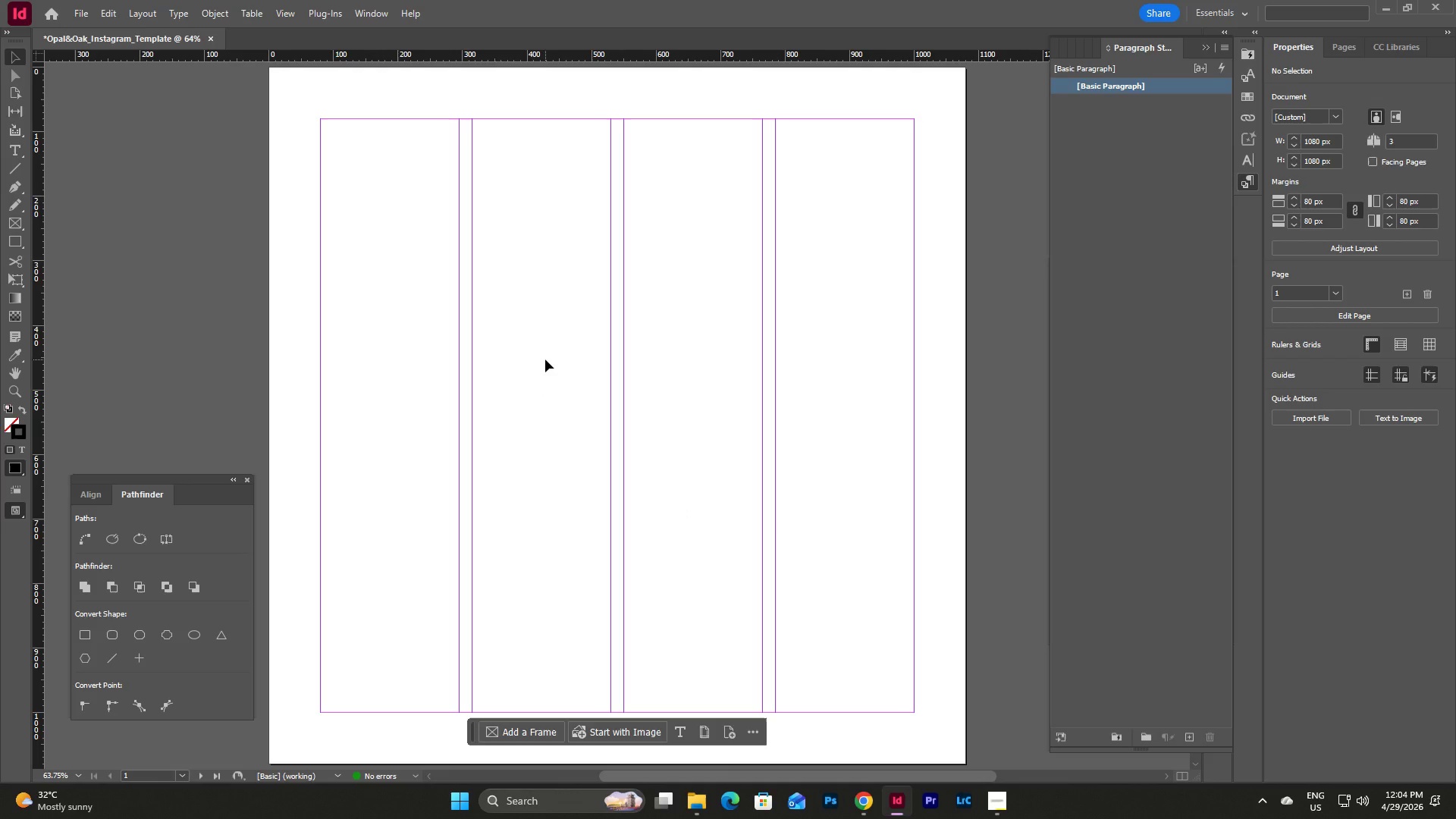 
left_click([287, 17])
 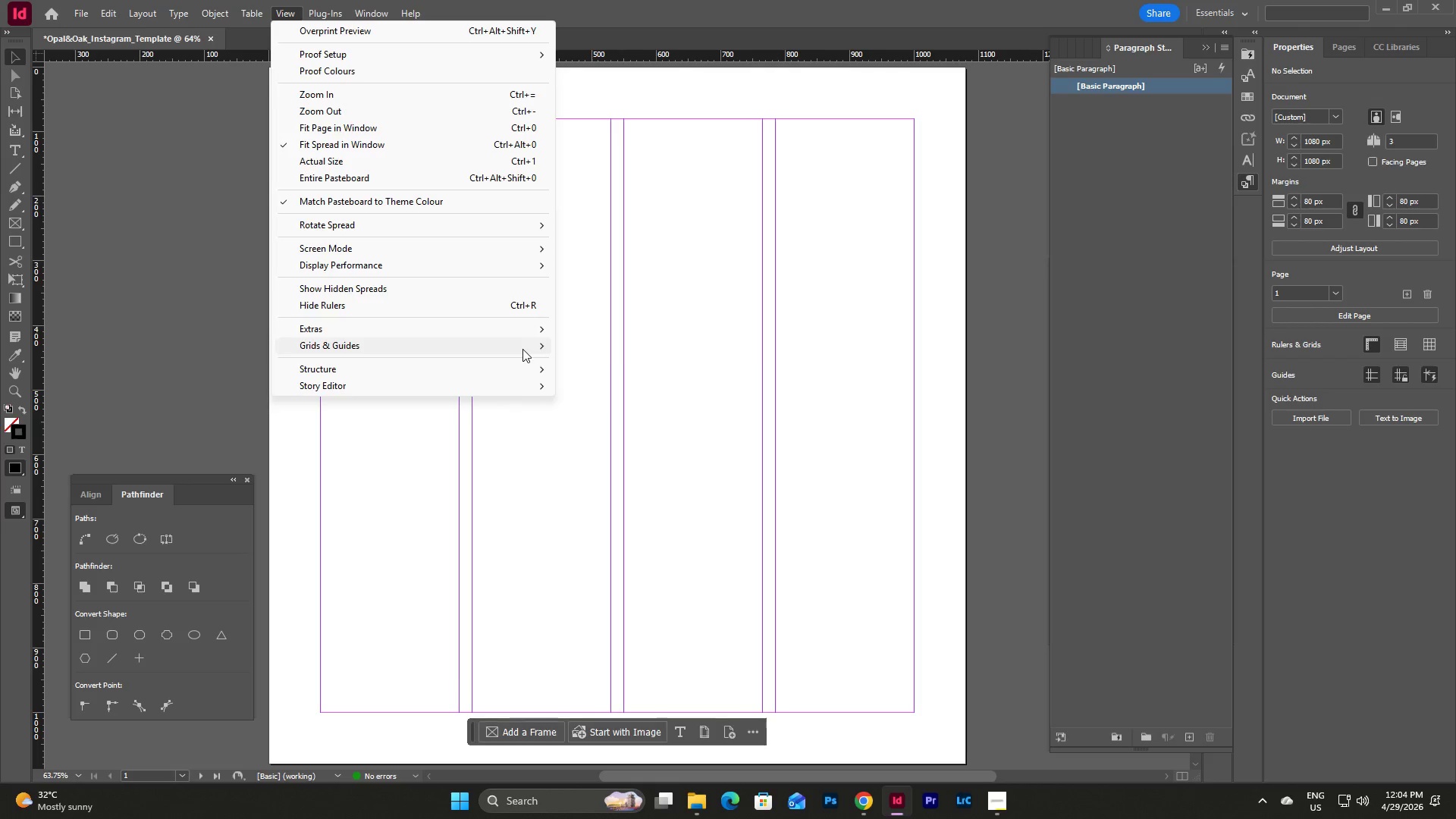 
wait(7.06)
 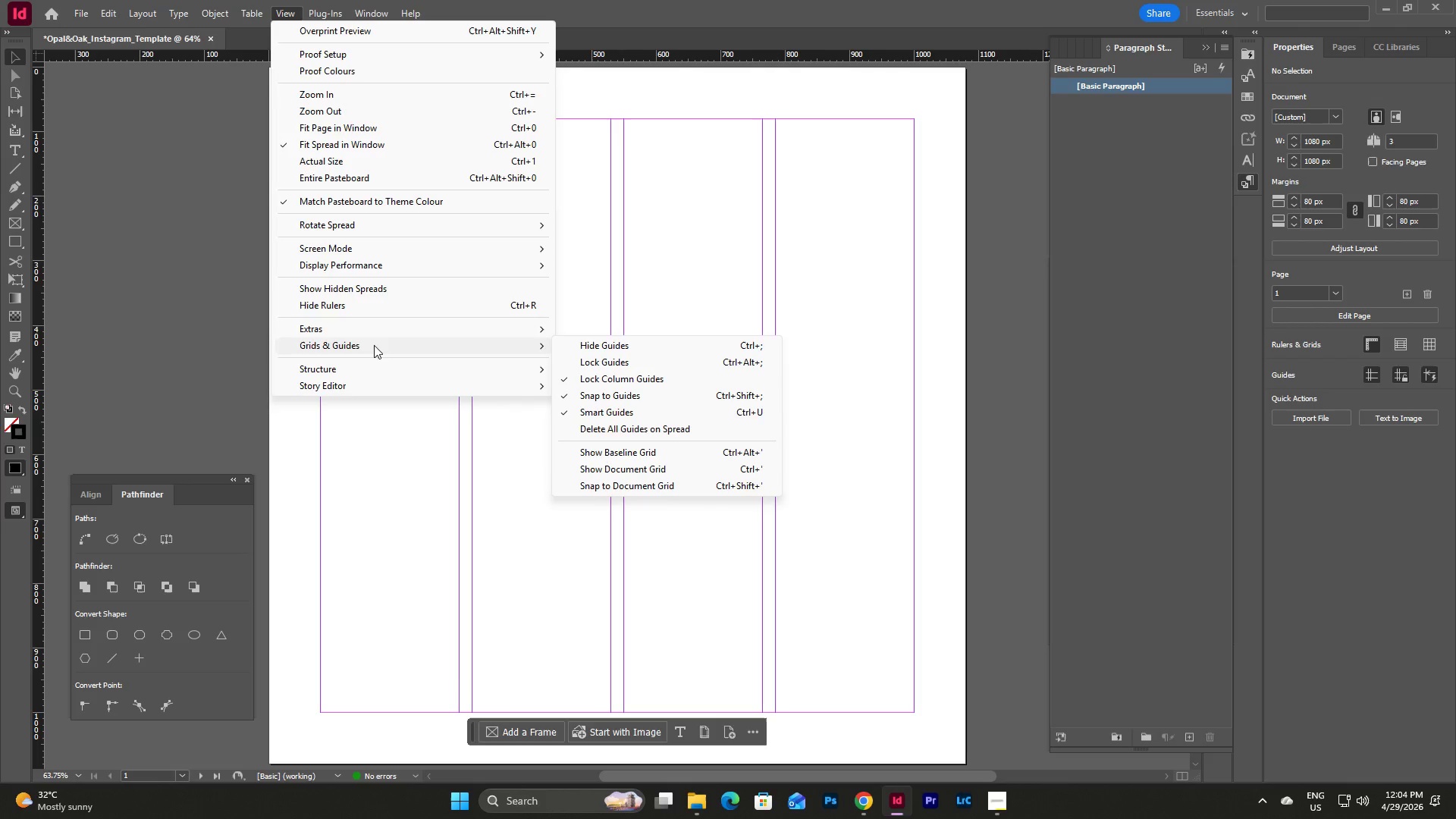 
left_click([614, 454])
 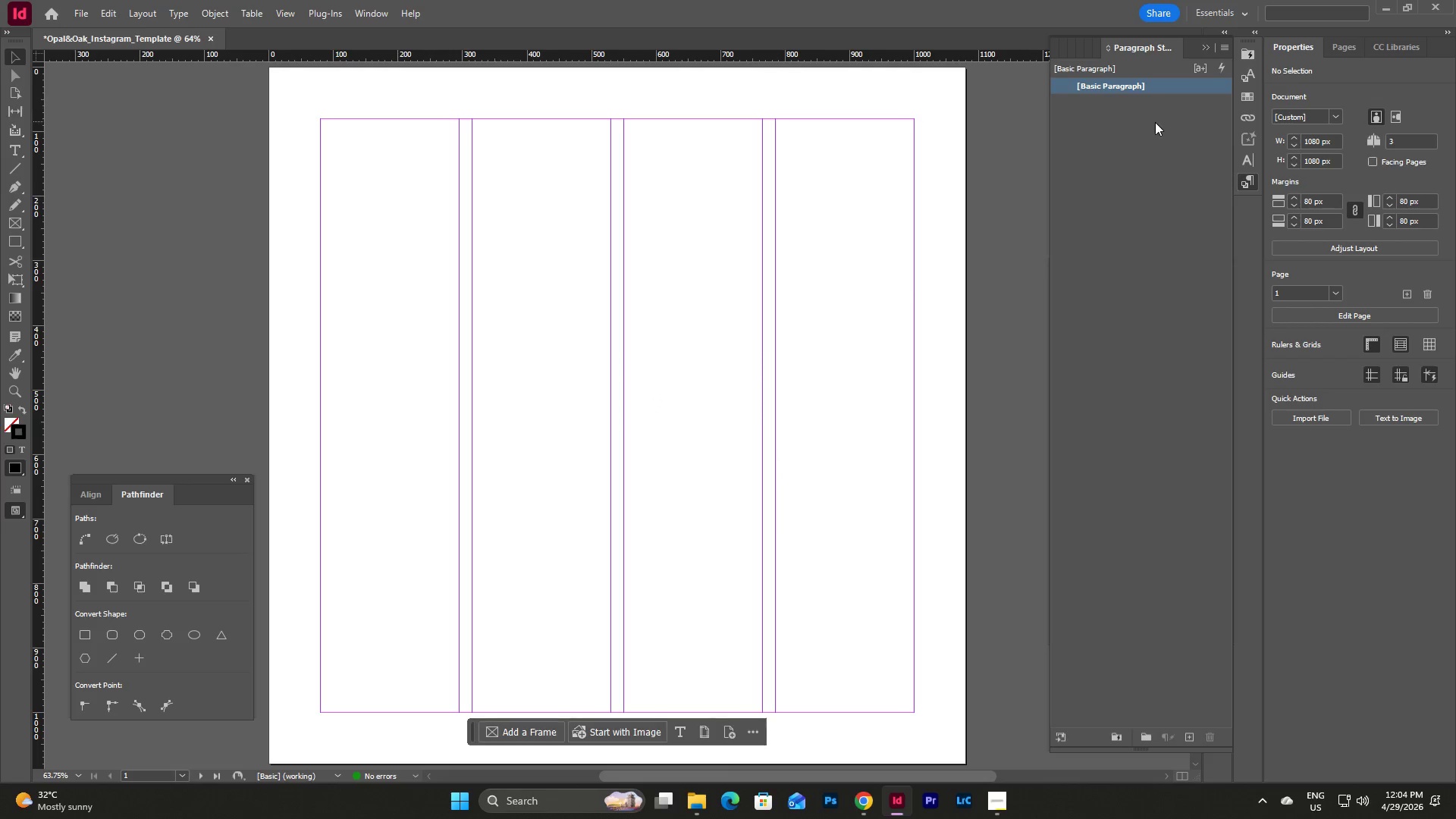 
double_click([1158, 83])
 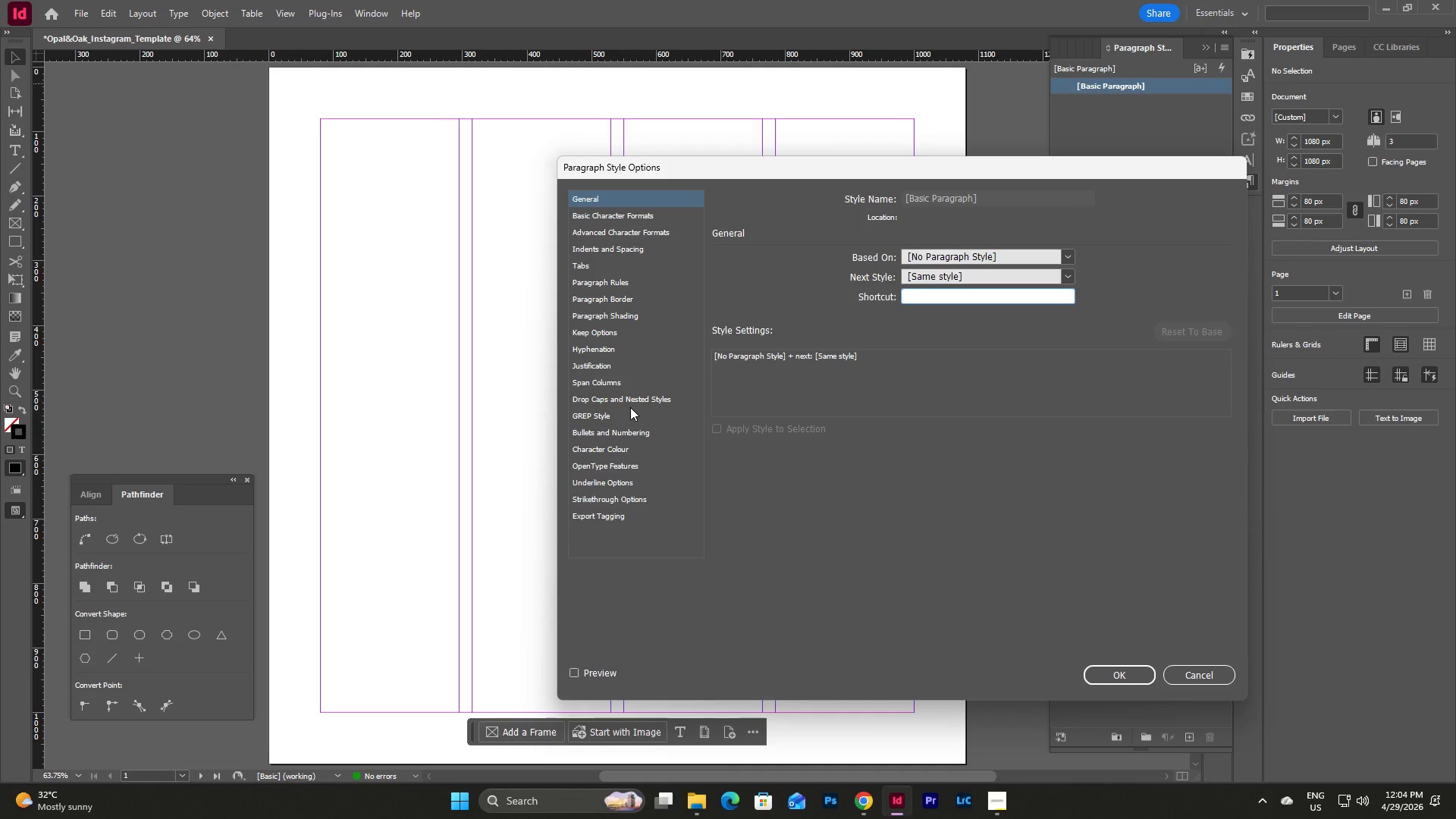 
wait(6.47)
 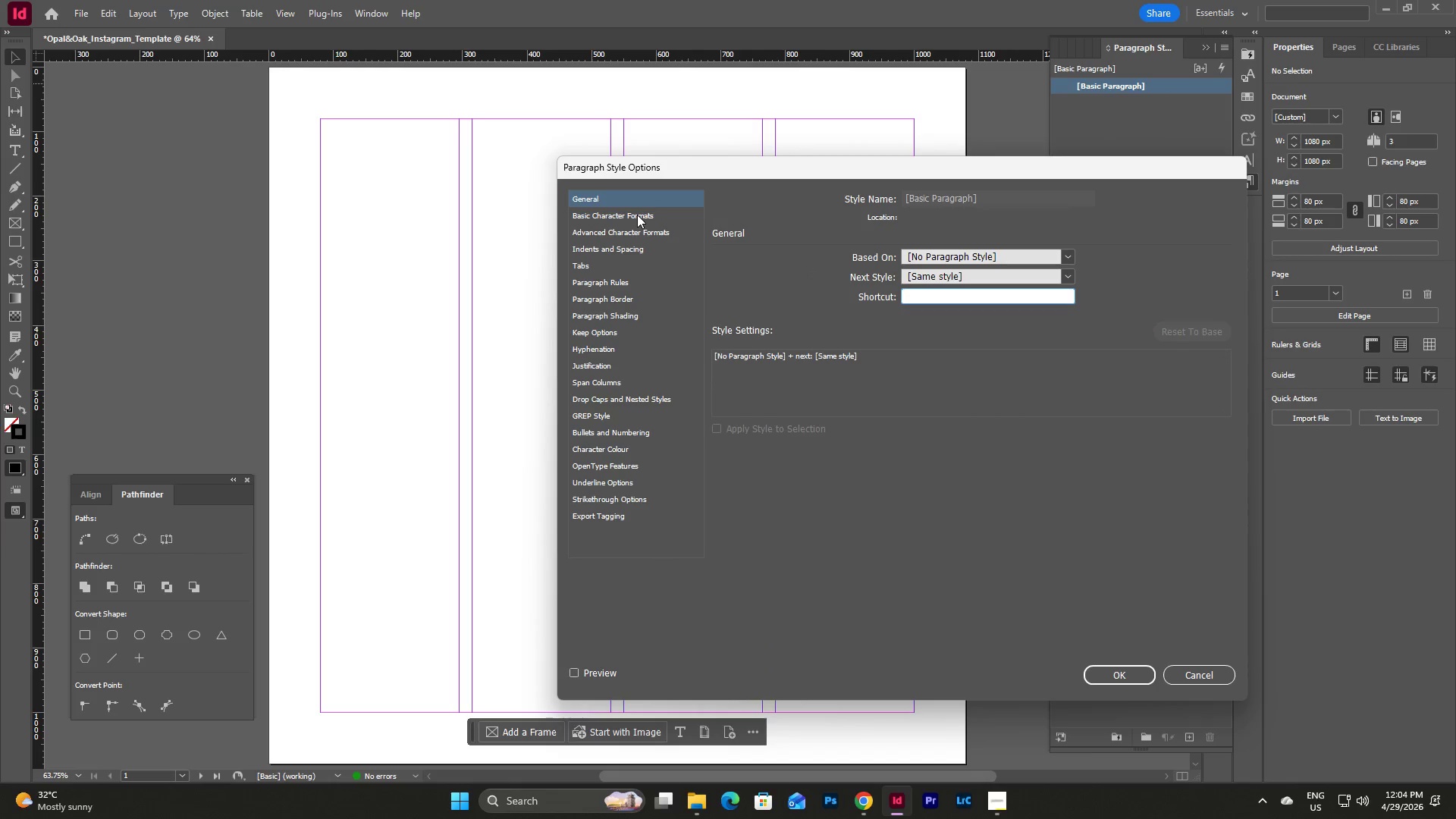 
left_click([630, 211])
 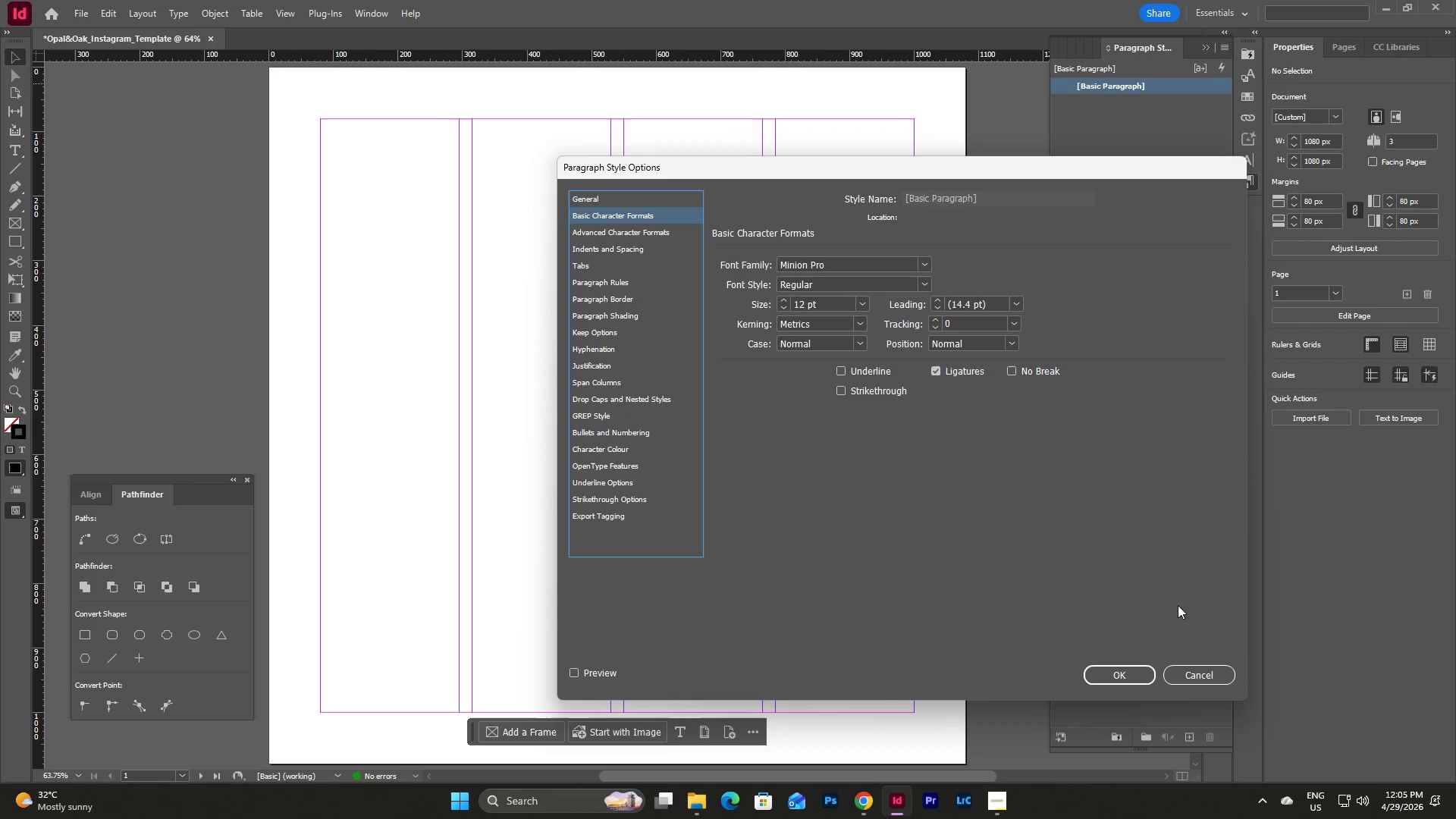 
left_click([1207, 667])
 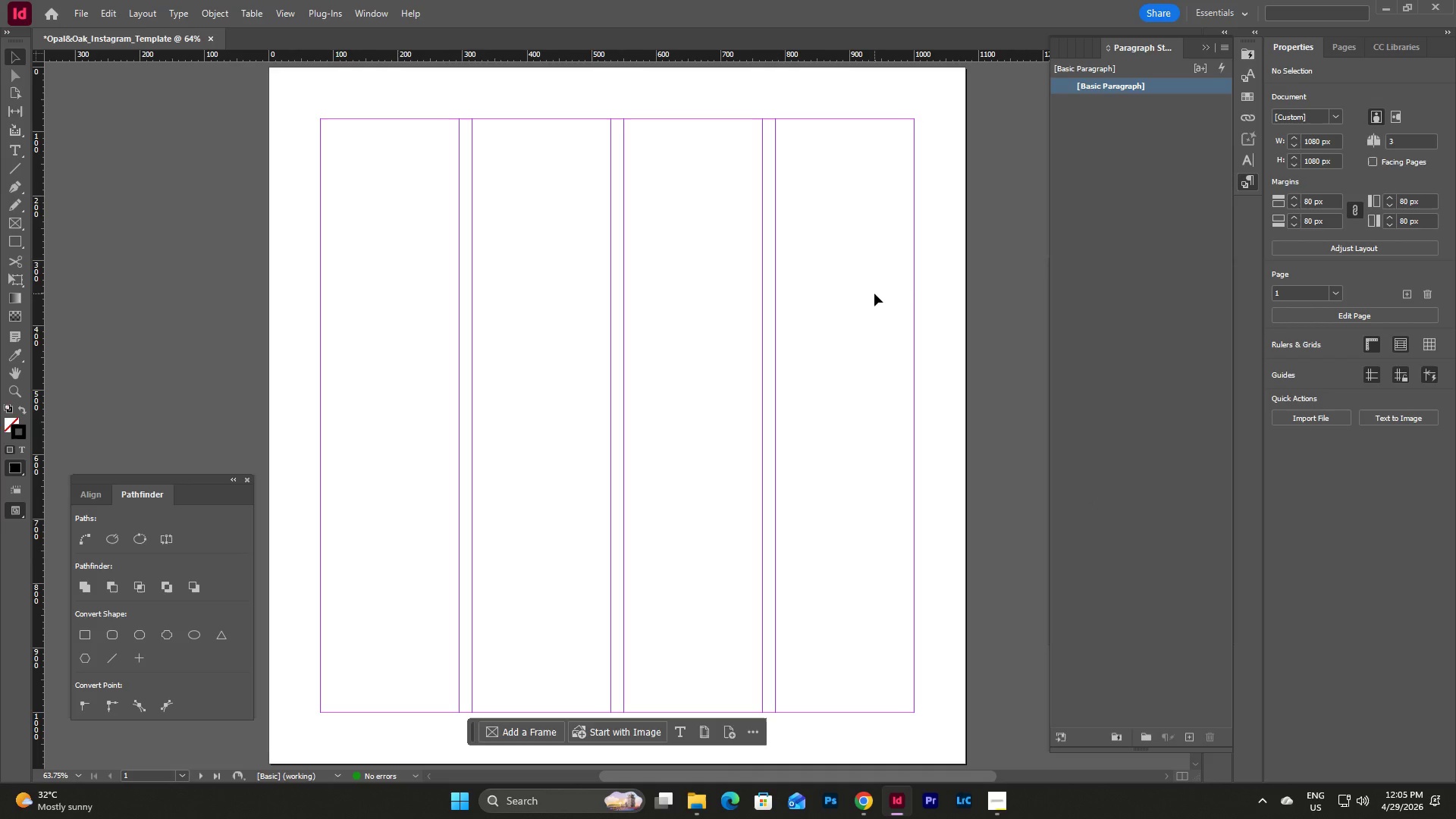 
wait(23.17)
 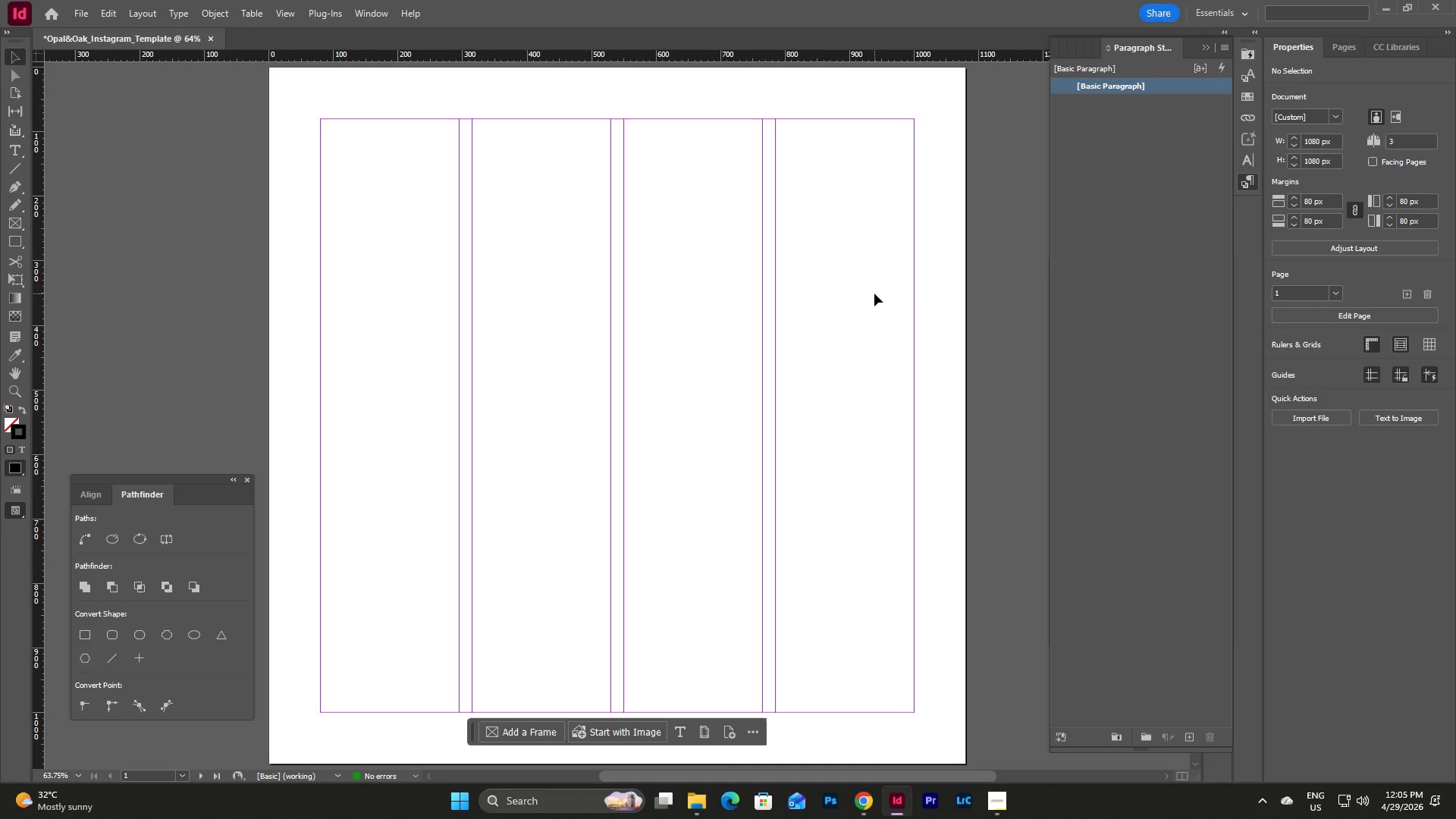 
left_click([102, 11])
 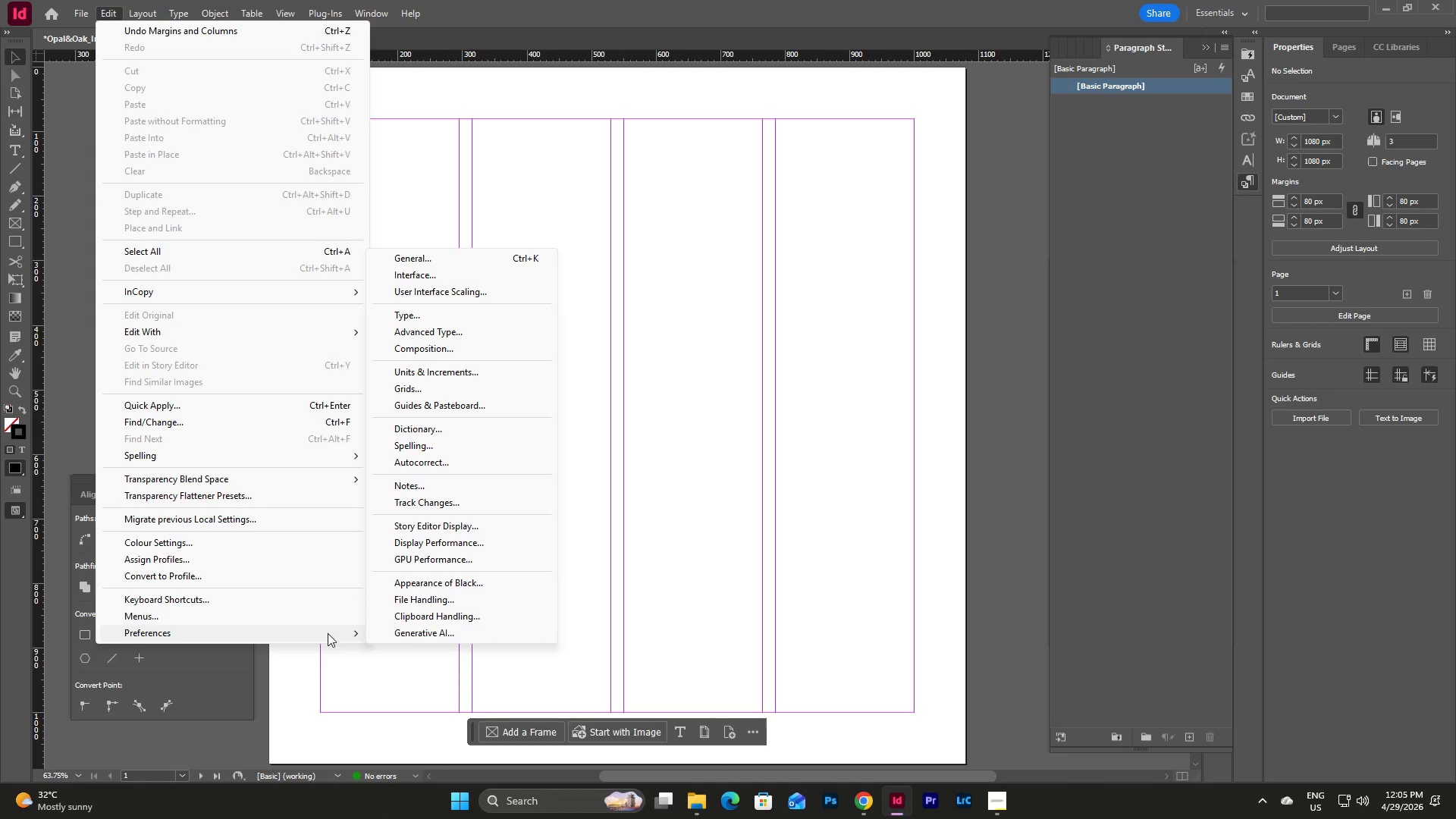 
wait(6.83)
 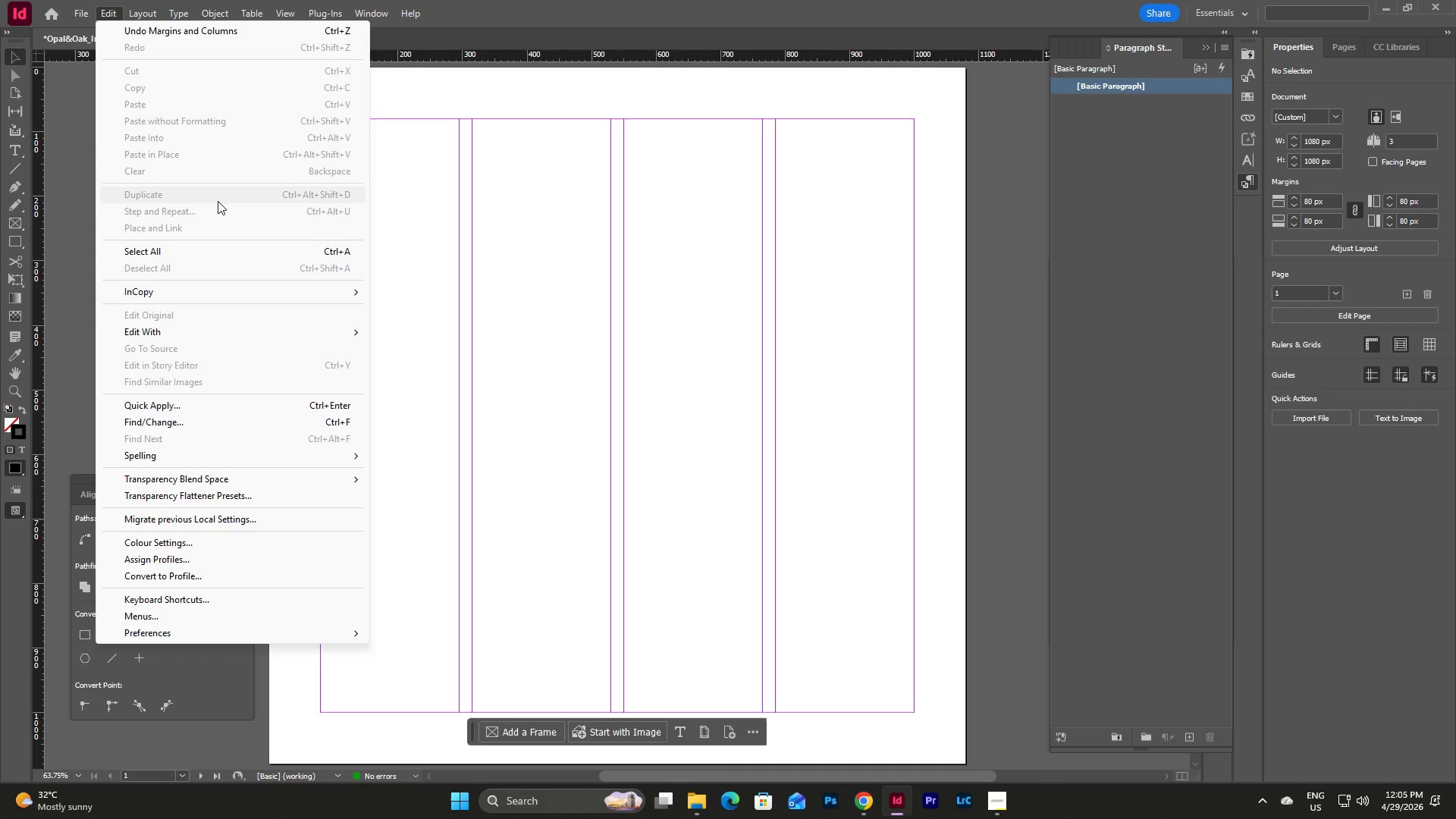 
left_click([411, 388])
 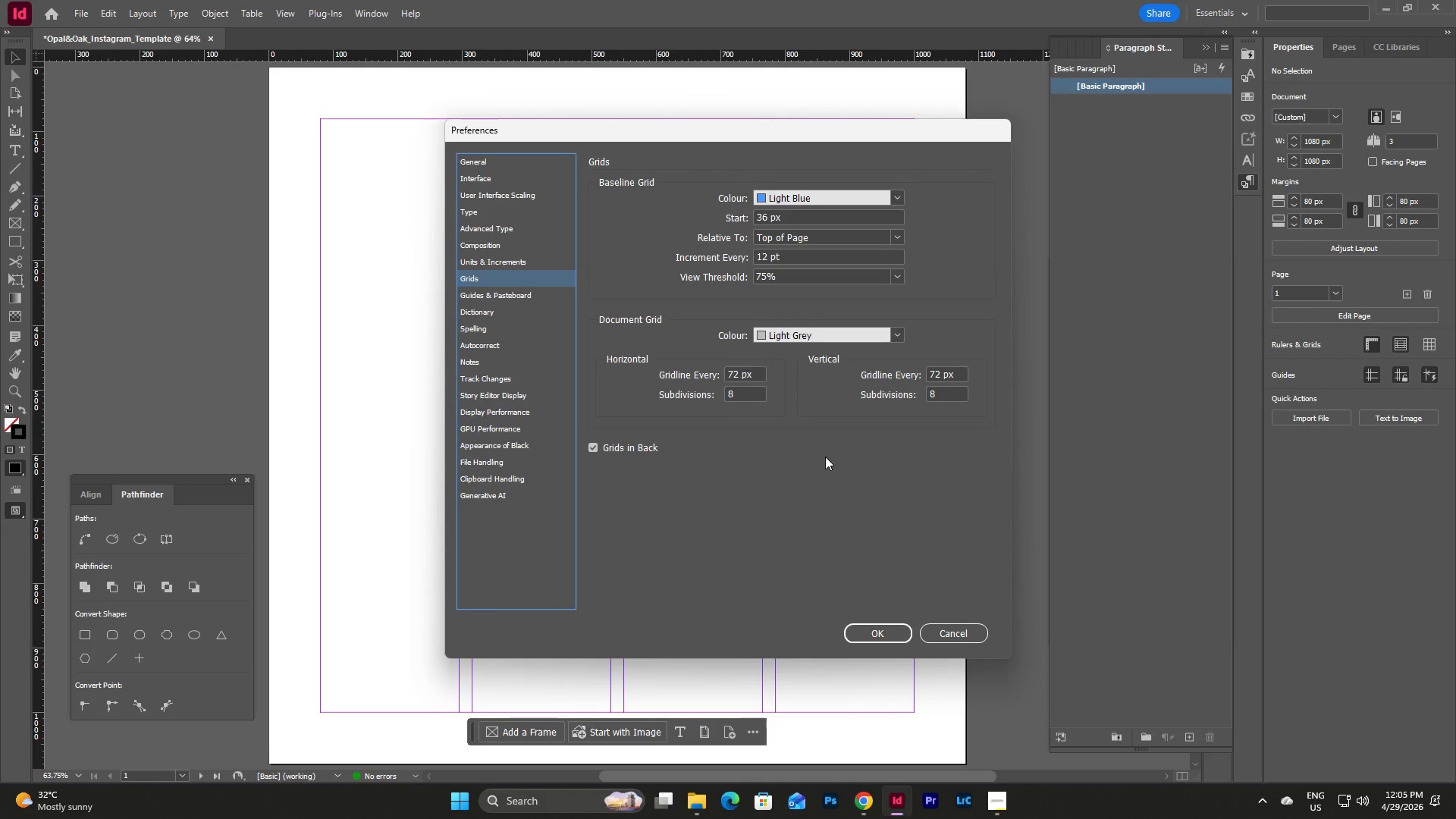 
wait(16.84)
 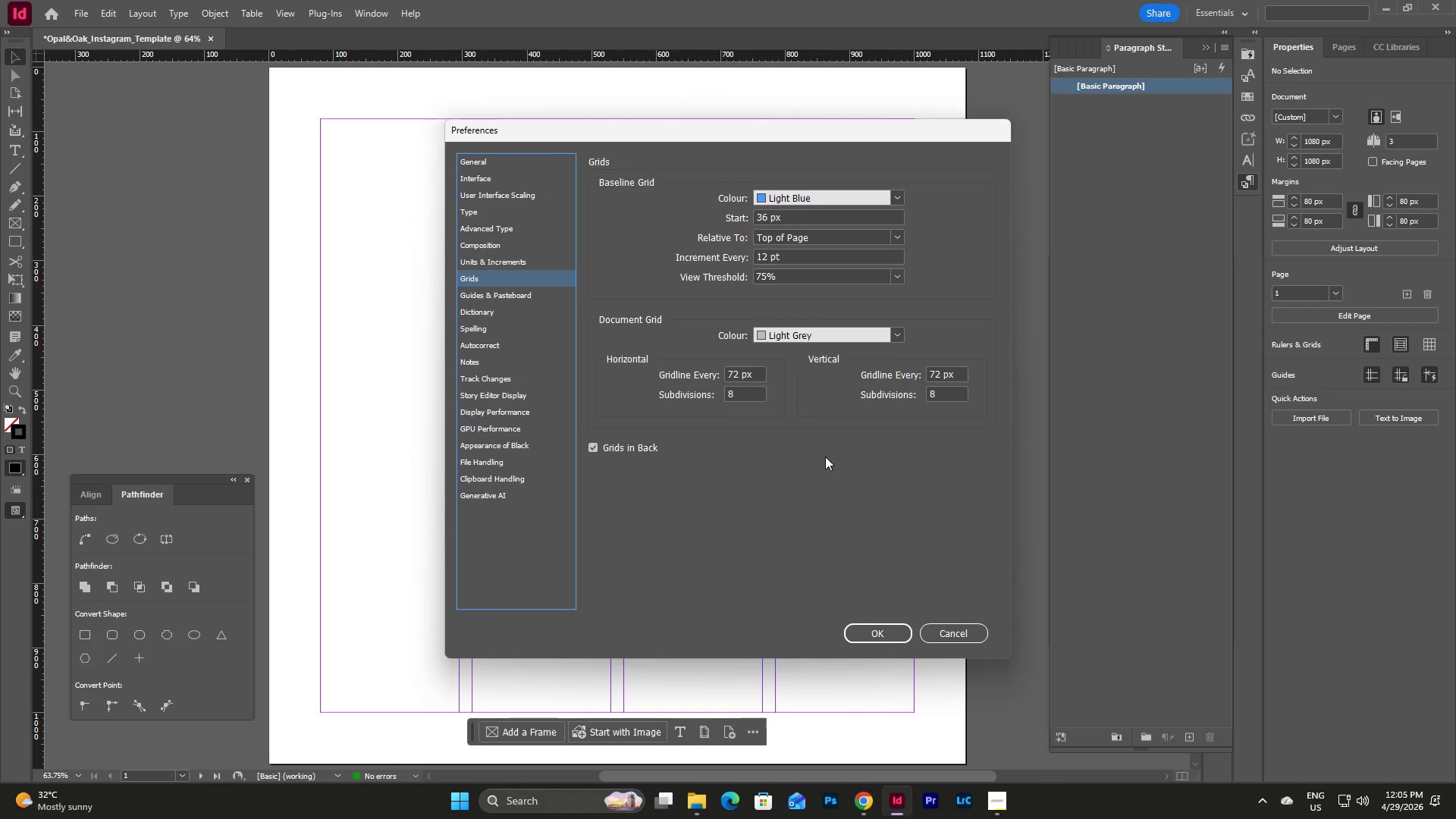 
left_click([862, 215])
 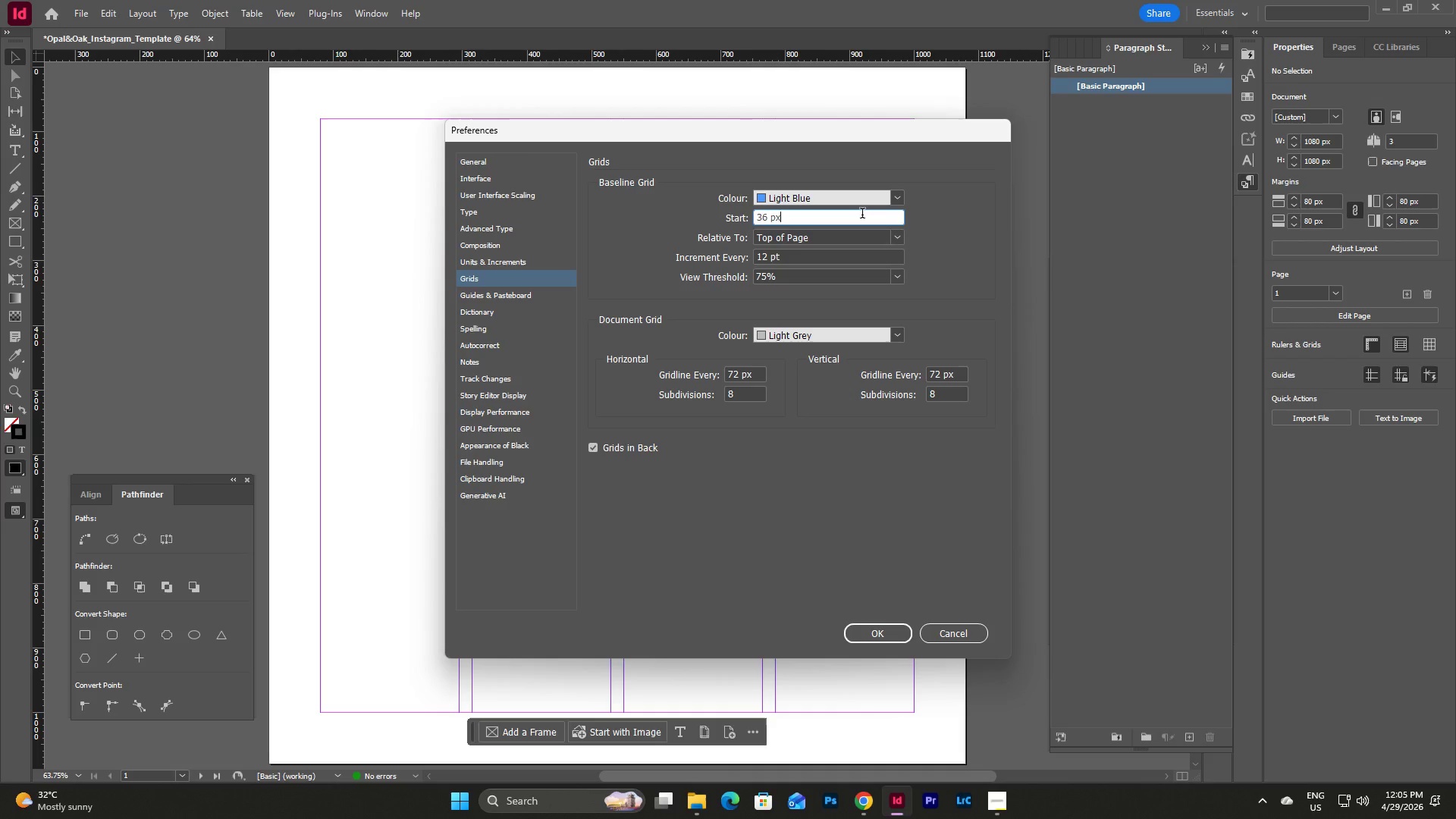 
left_click_drag(start_coordinate=[862, 215], to_coordinate=[630, 216])
 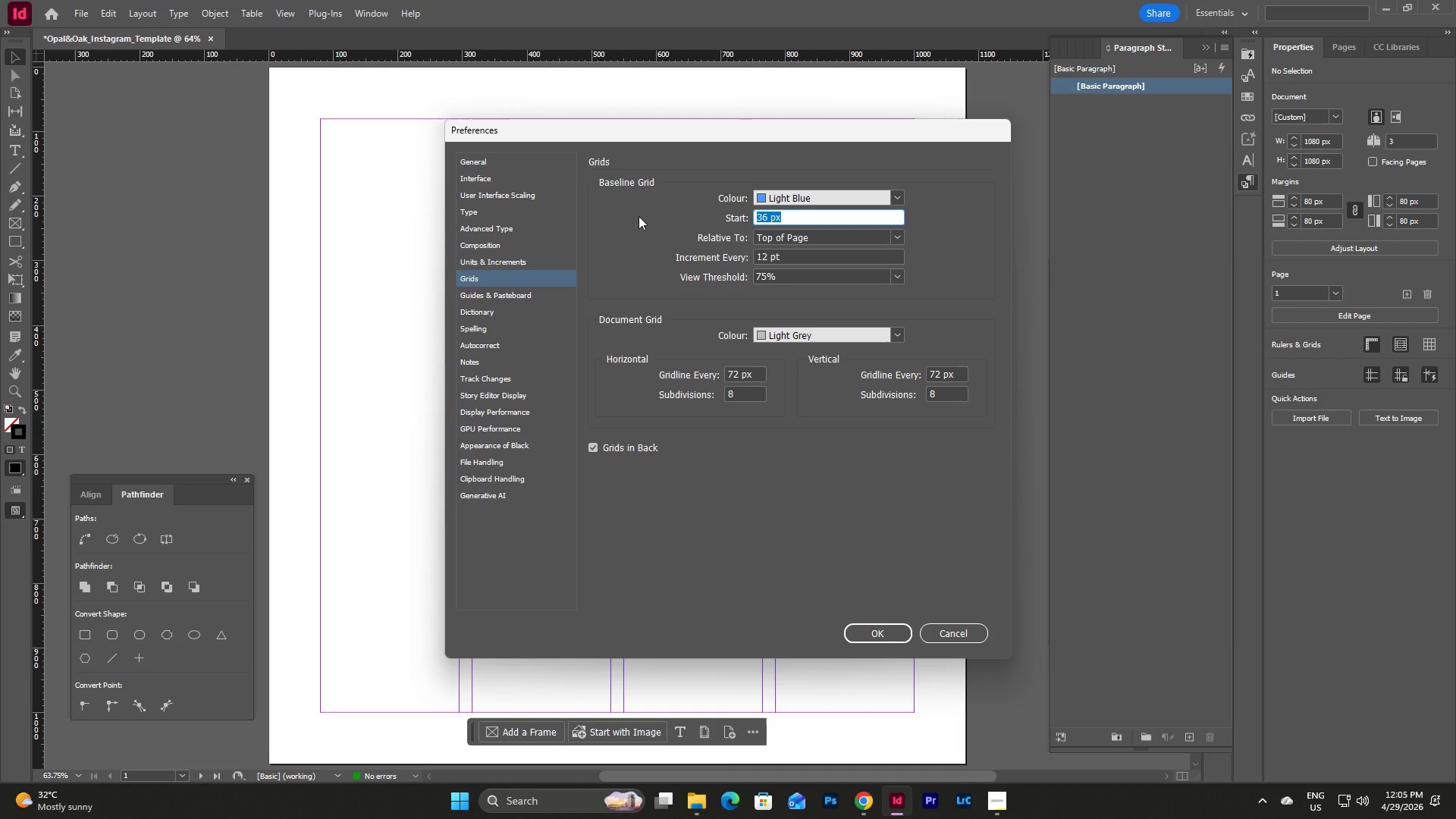 
key(Numpad0)
 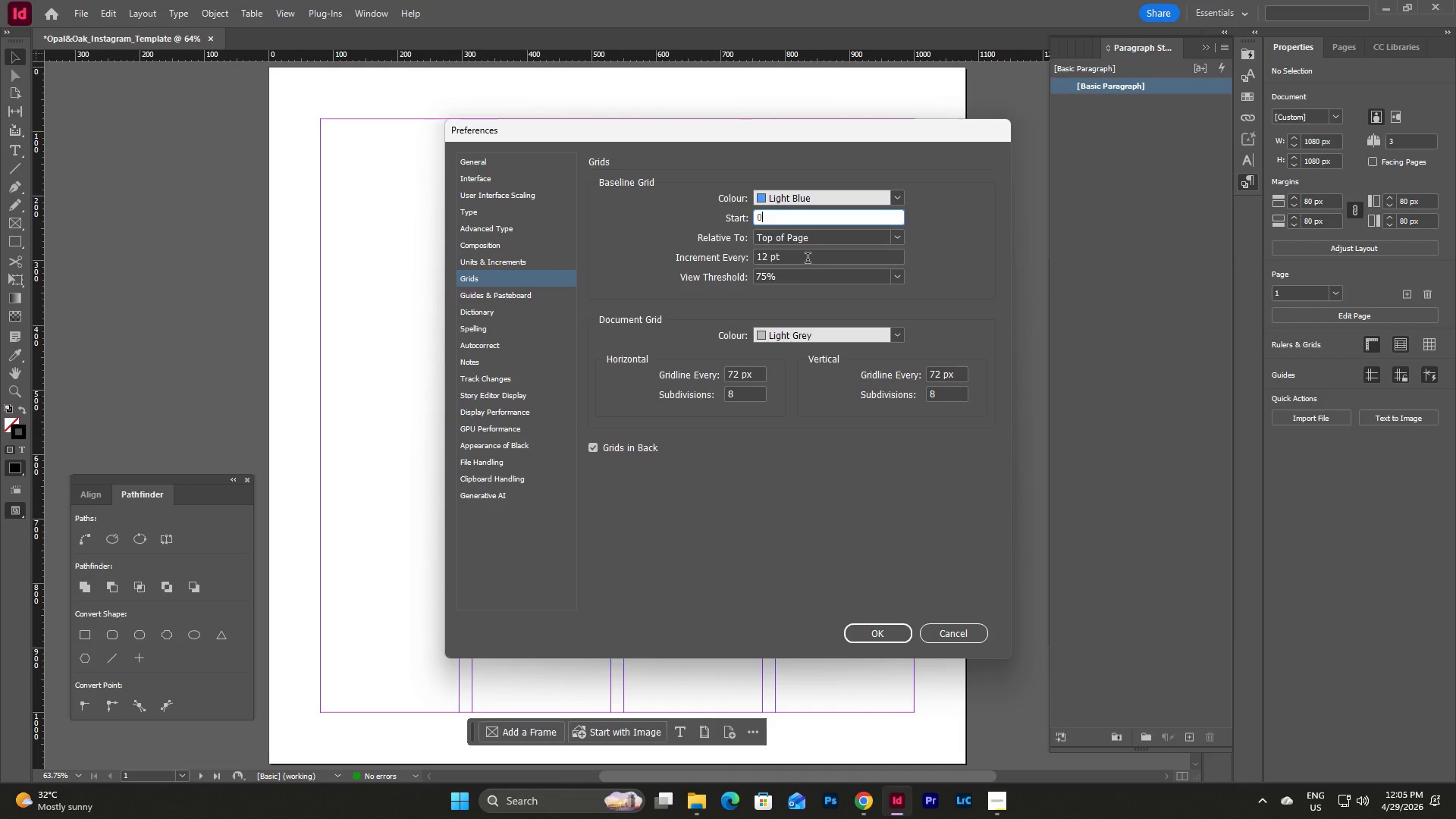 
left_click([808, 262])
 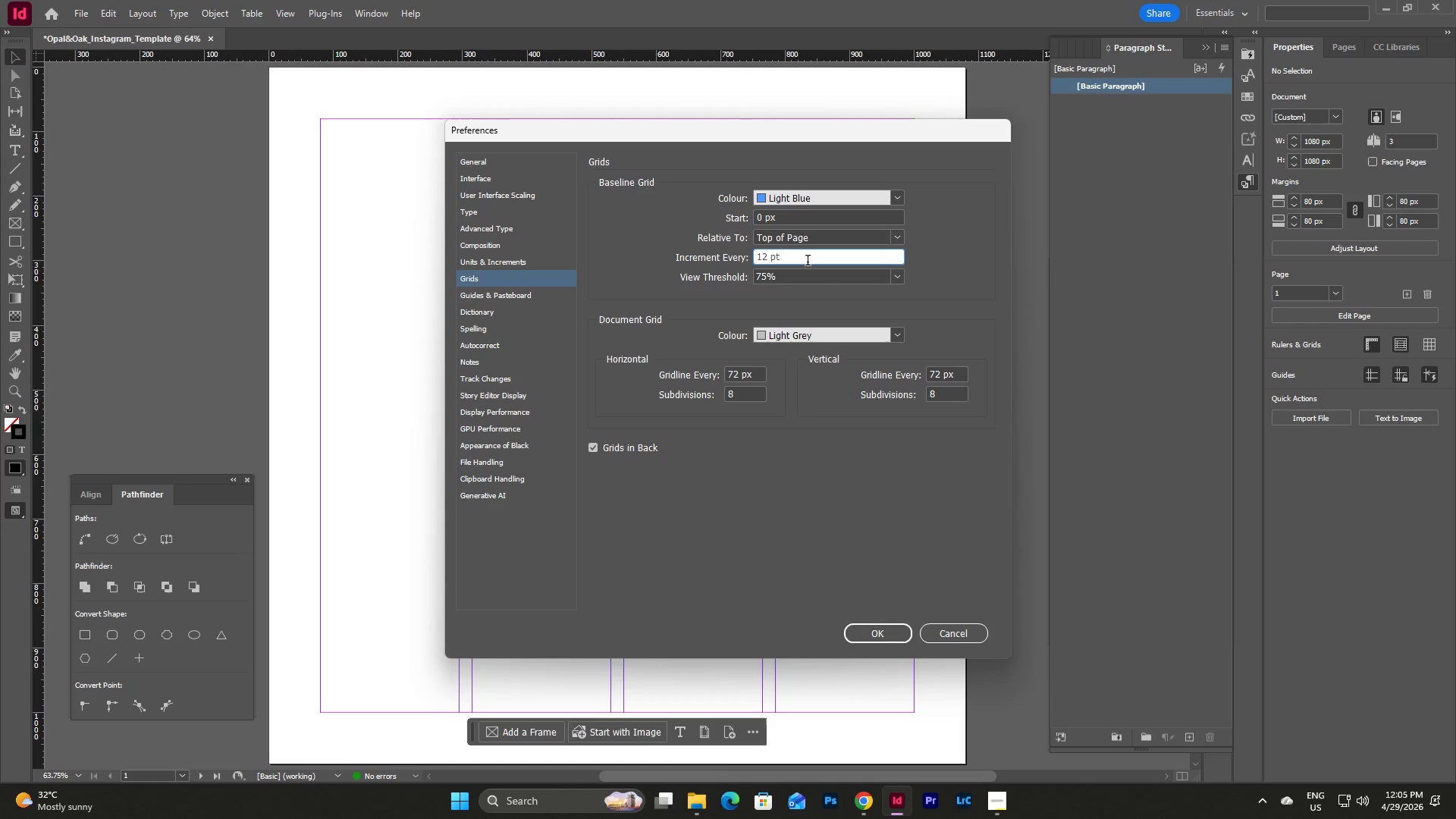 
left_click([811, 303])
 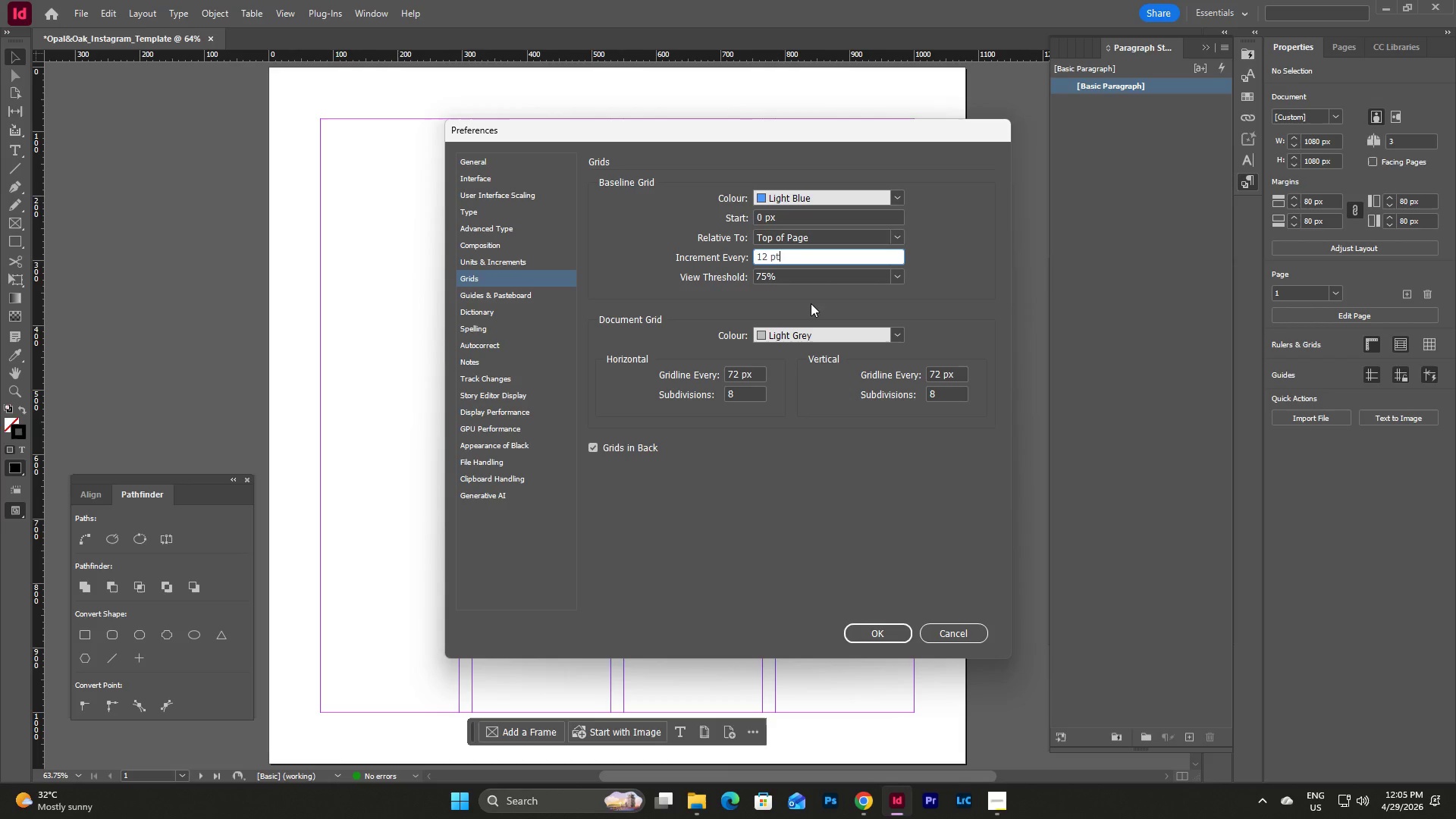 
double_click([815, 275])
 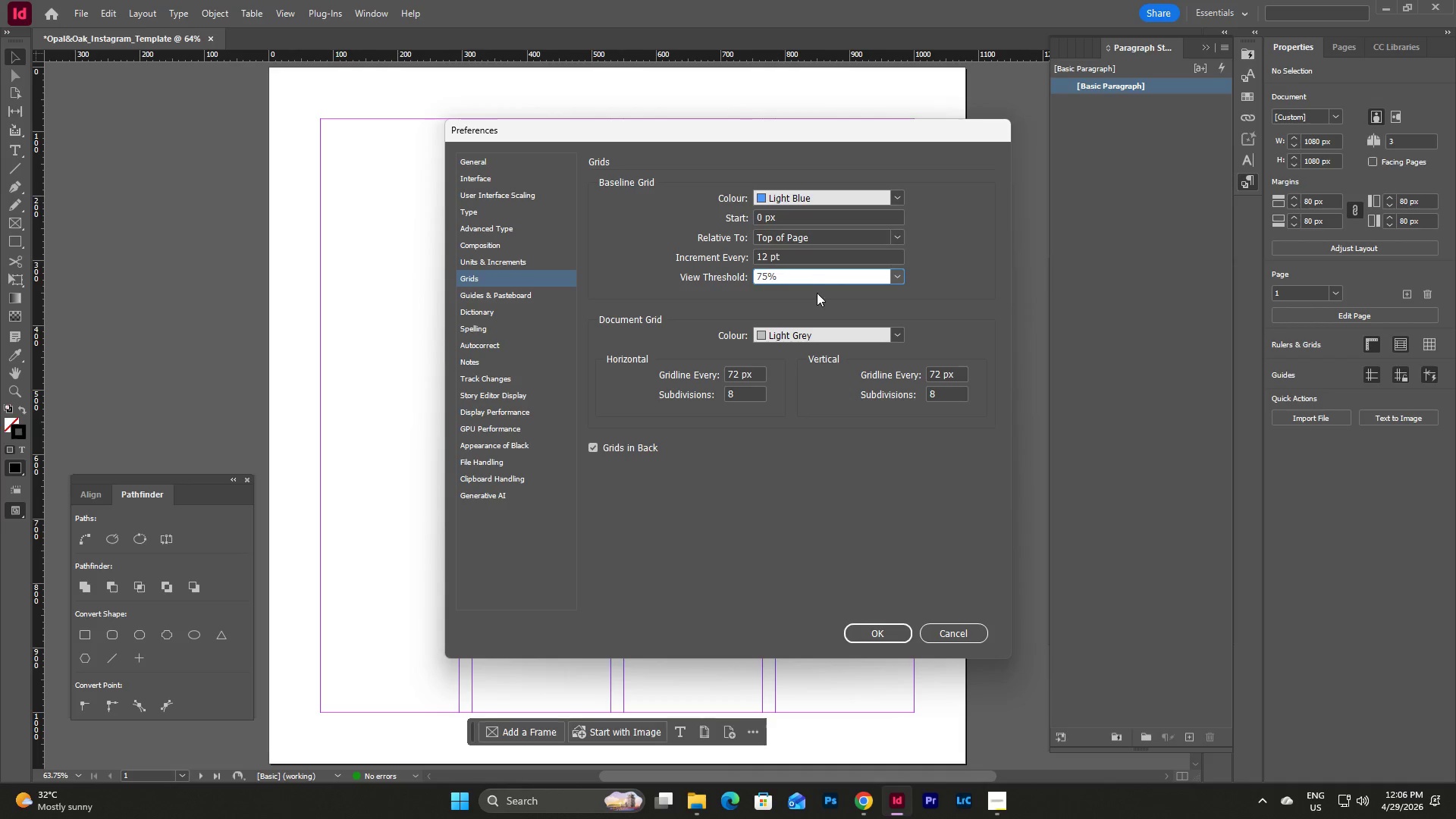 
left_click([817, 295])
 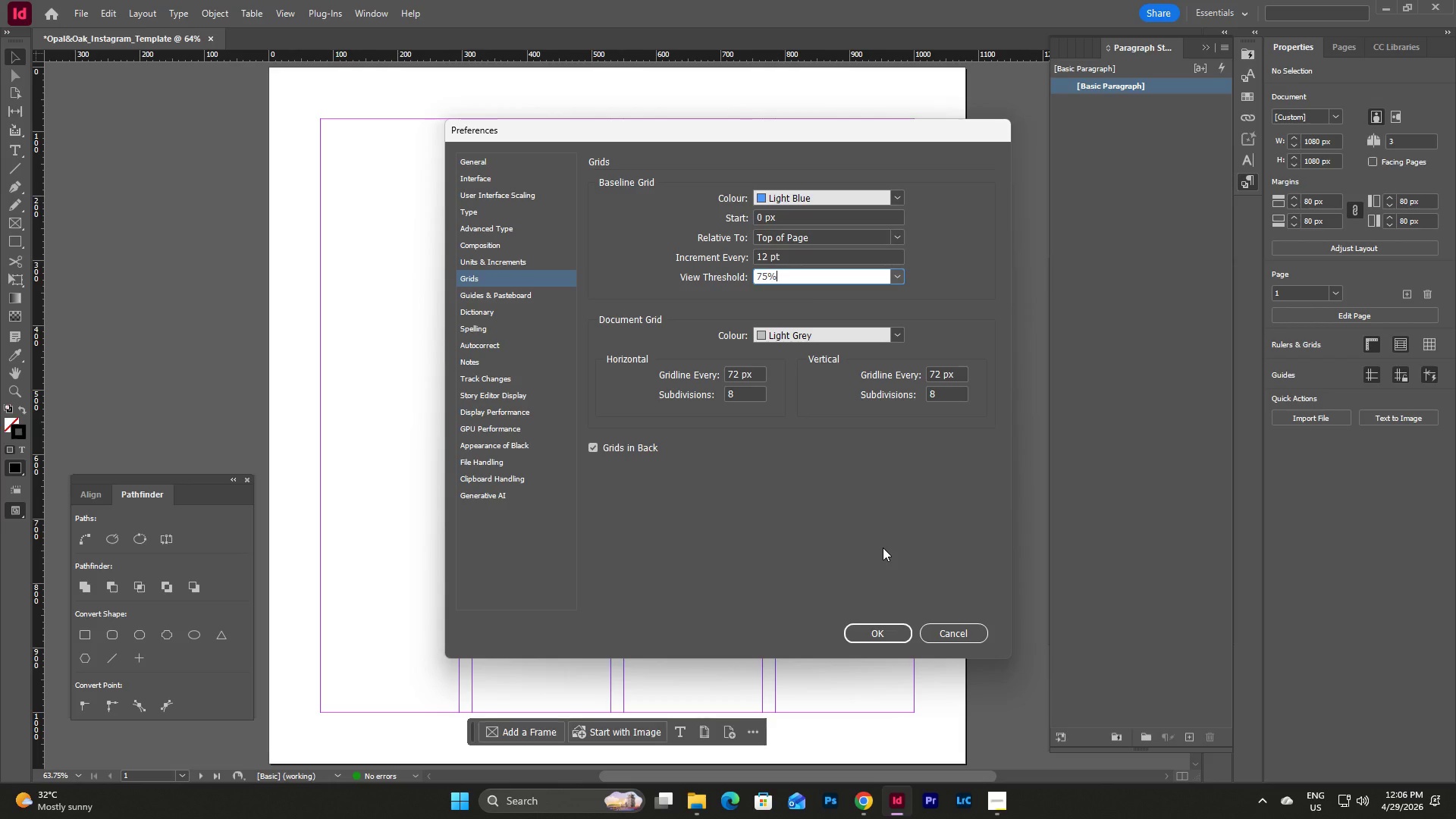 
wait(7.3)
 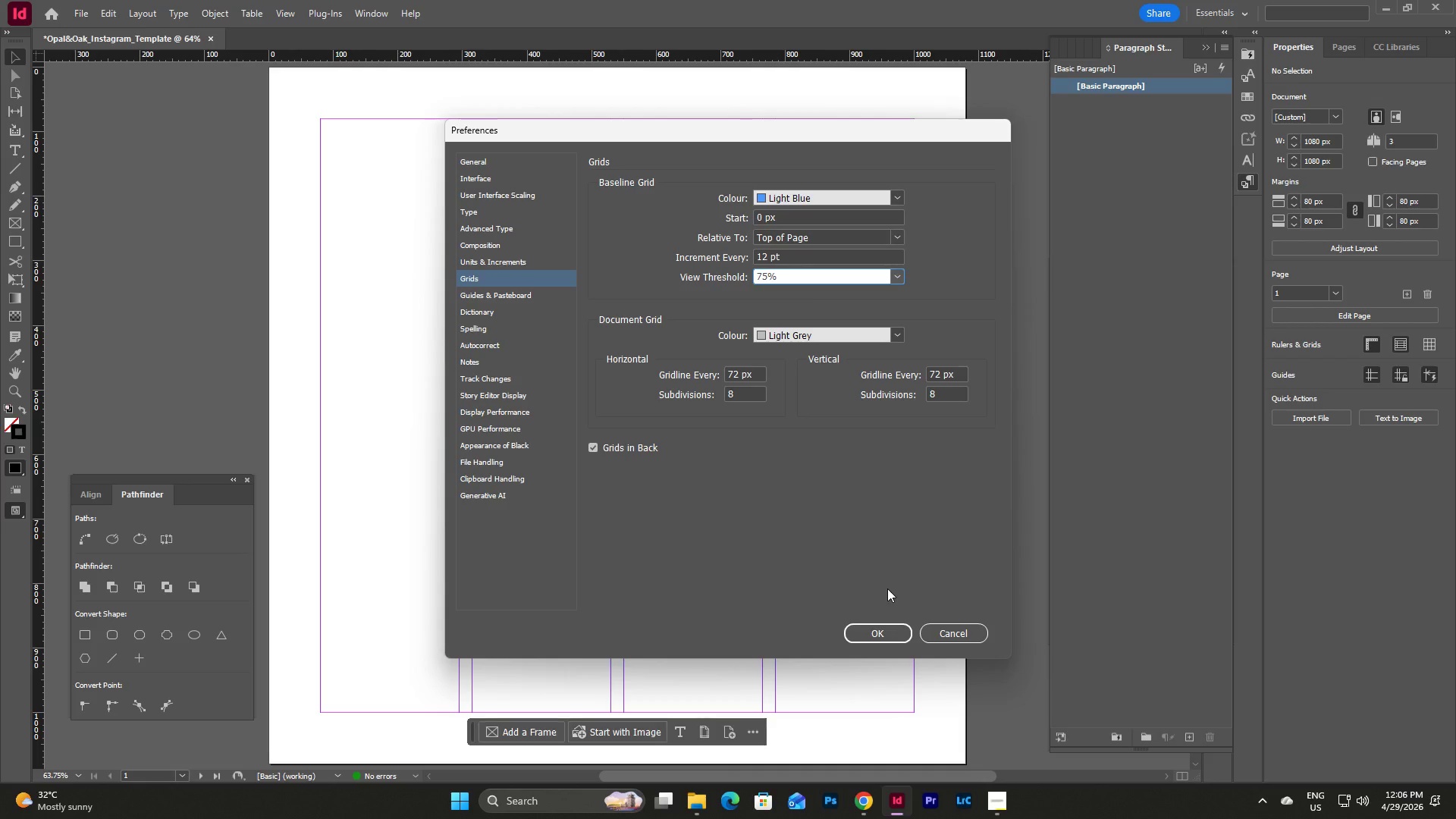 
left_click([880, 638])
 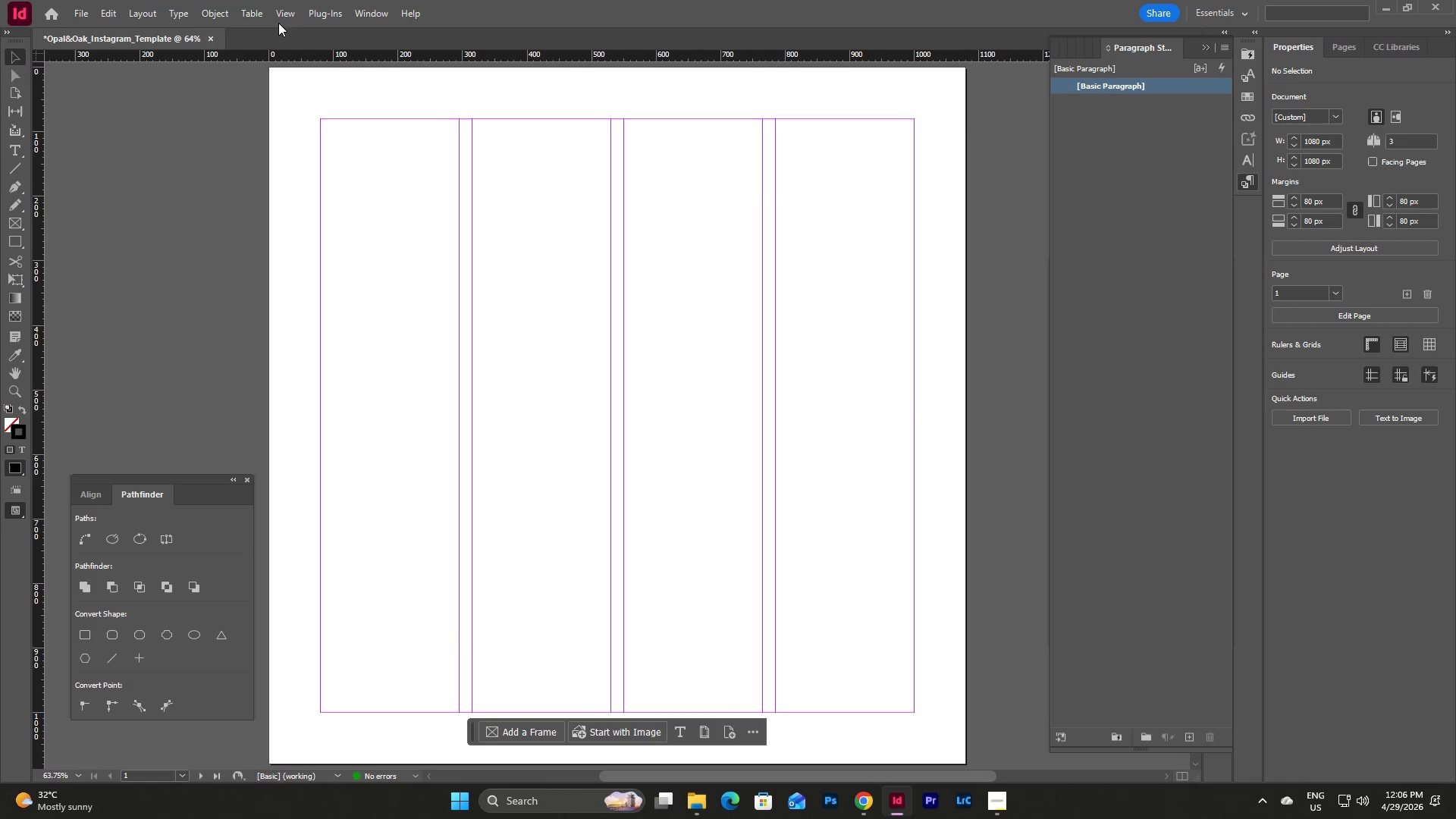 
left_click([292, 13])
 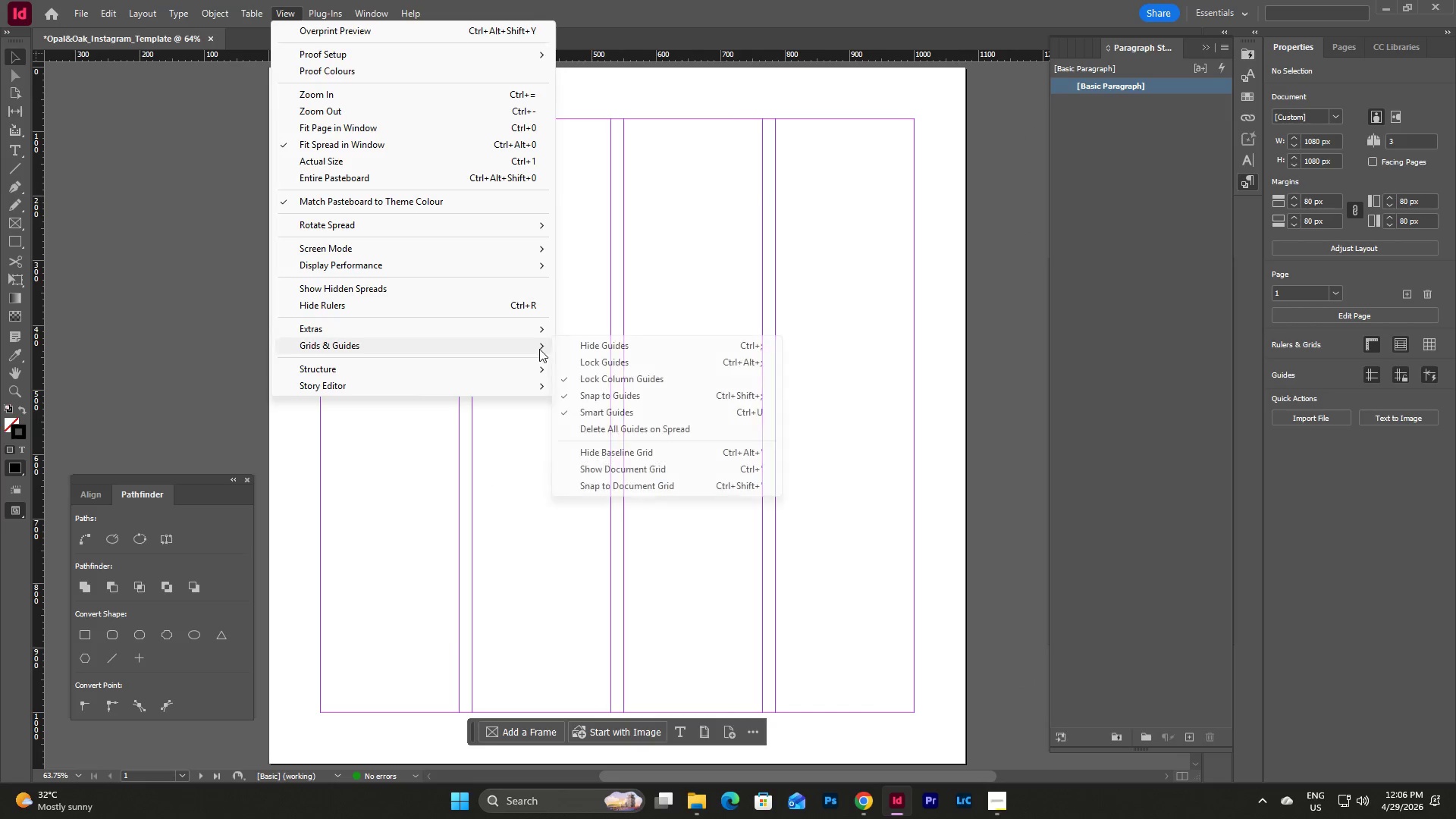 
wait(9.69)
 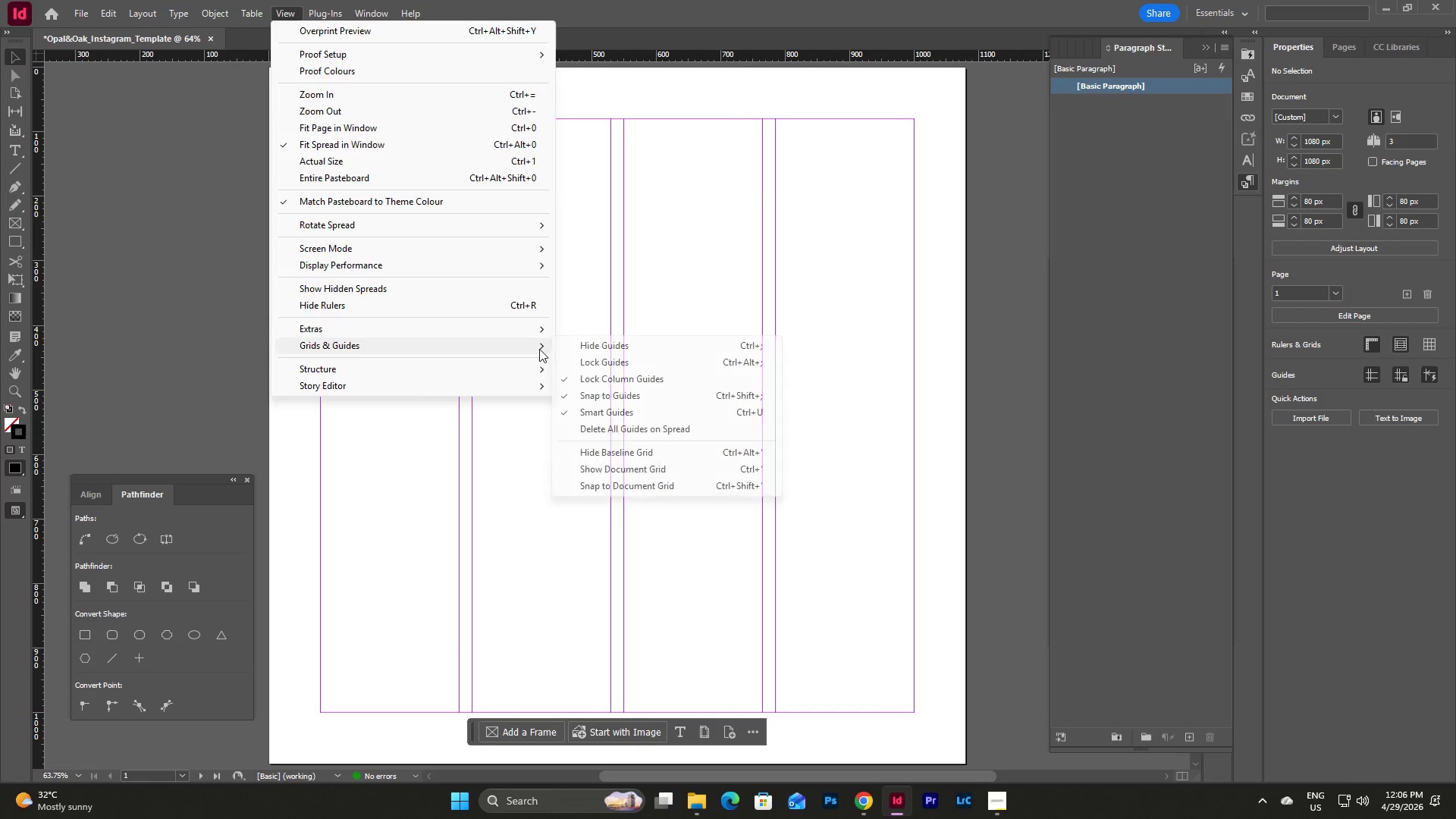 
left_click([525, 504])
 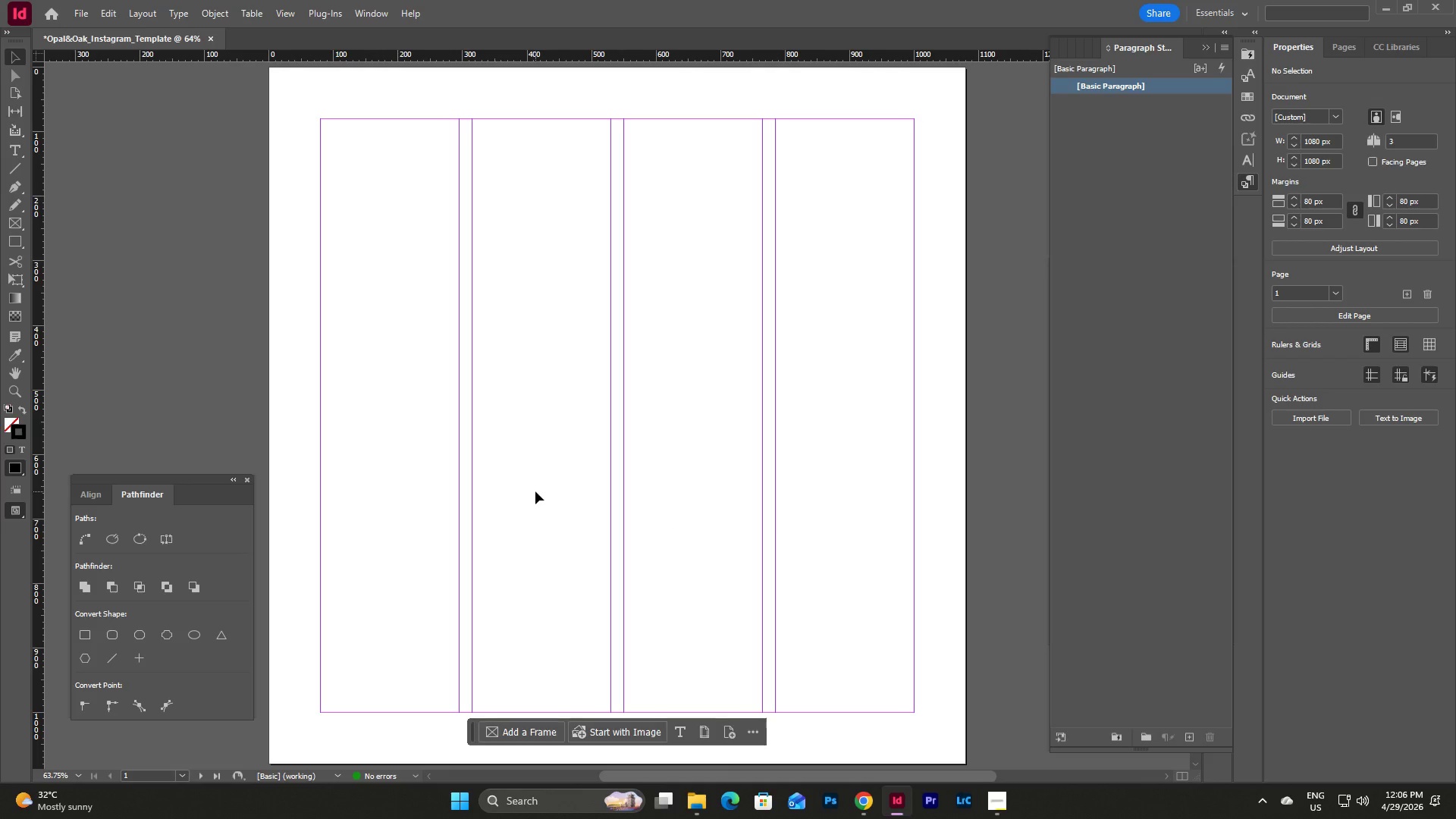 
wait(10.8)
 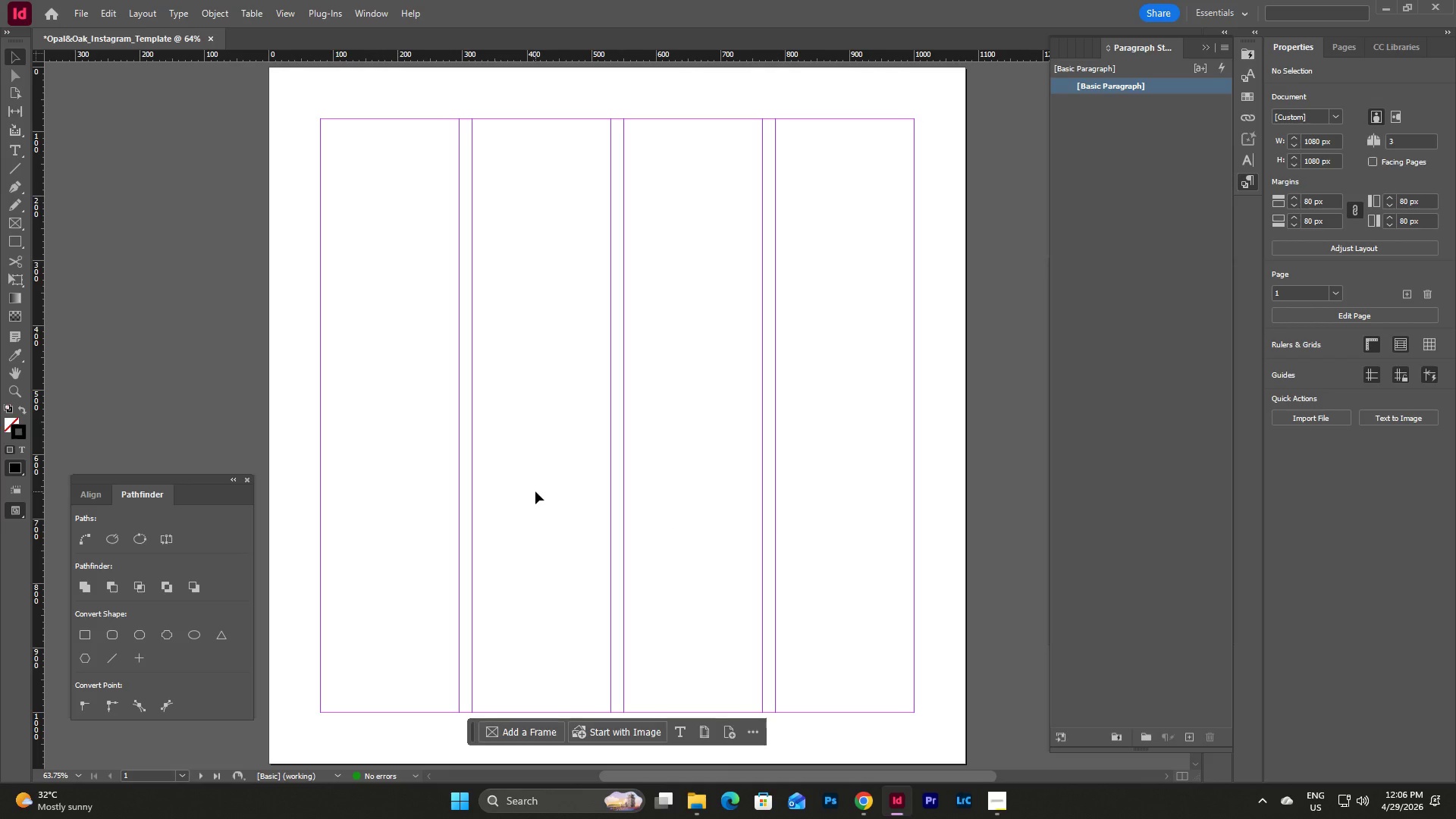 
left_click([1134, 170])
 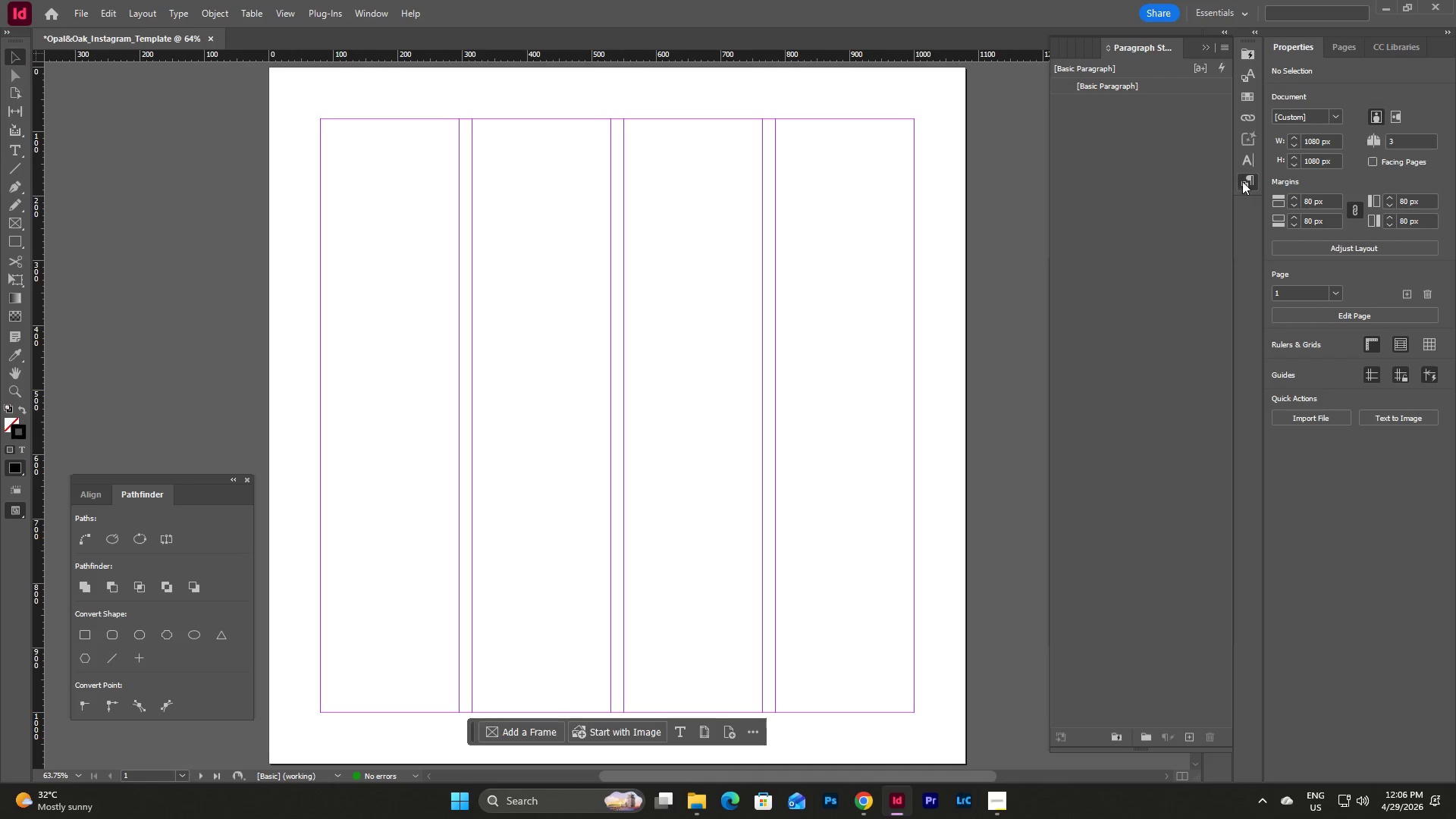 
left_click([1250, 98])
 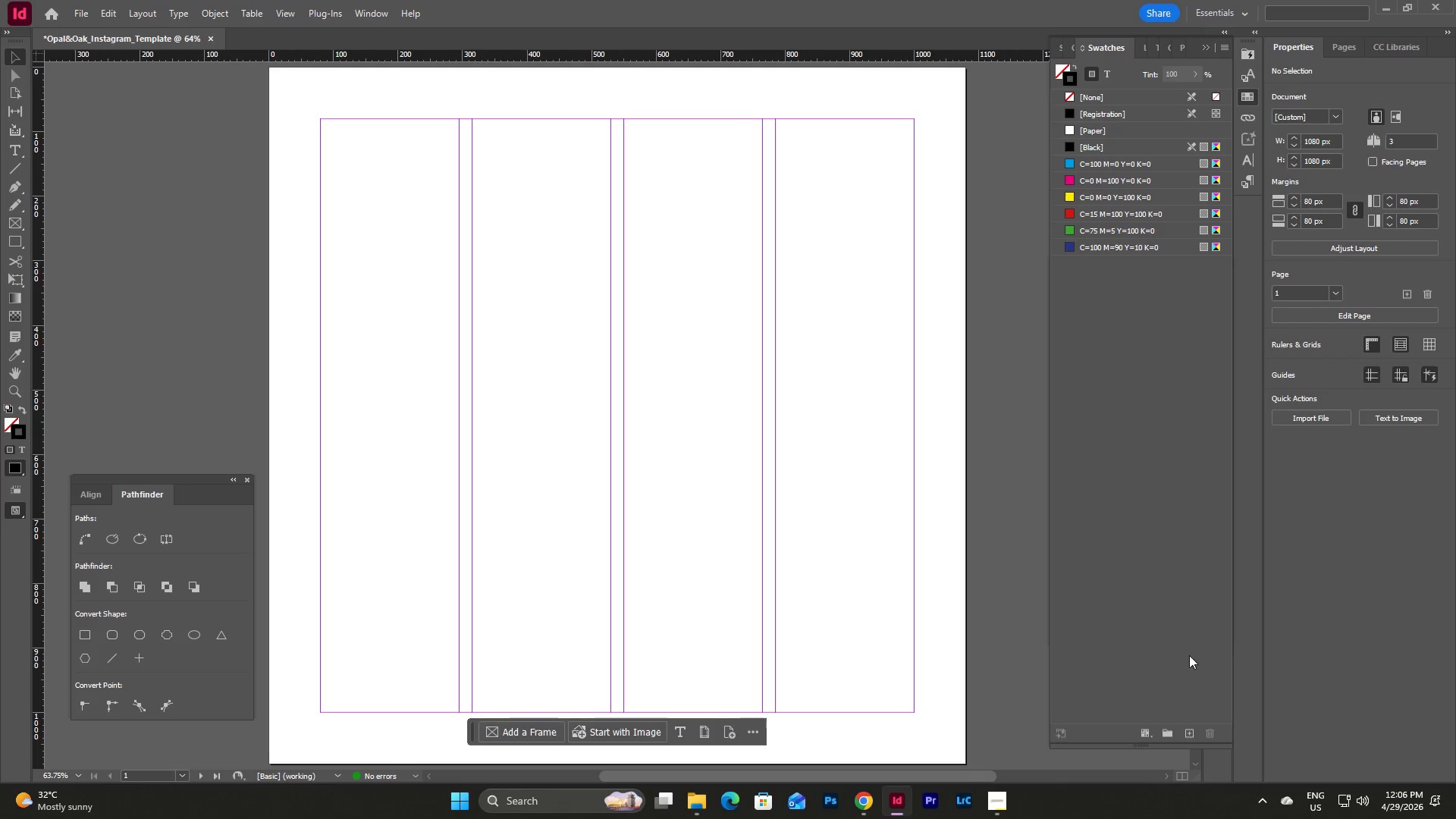 
left_click([1192, 733])
 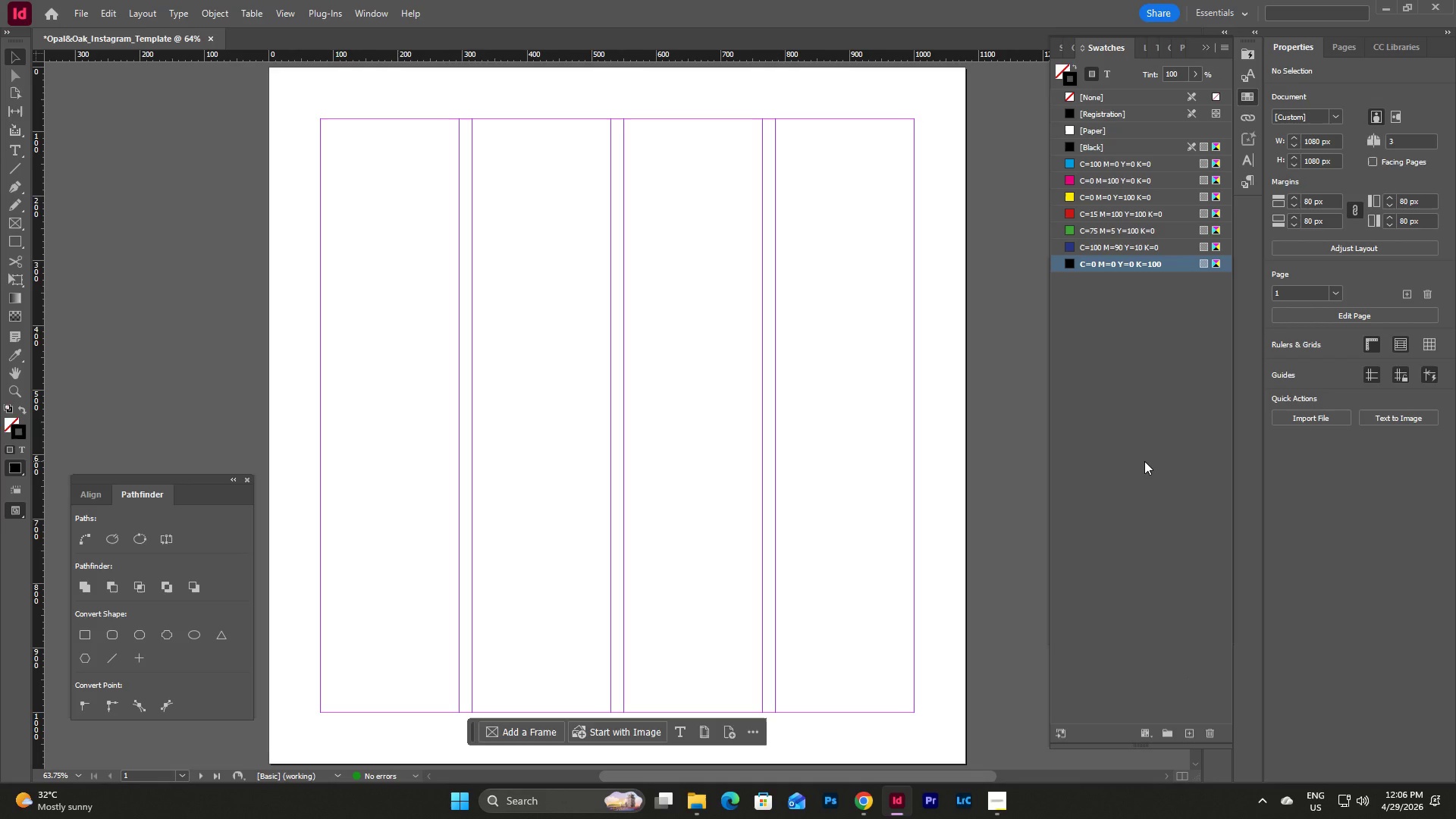 
key(Control+Z)
 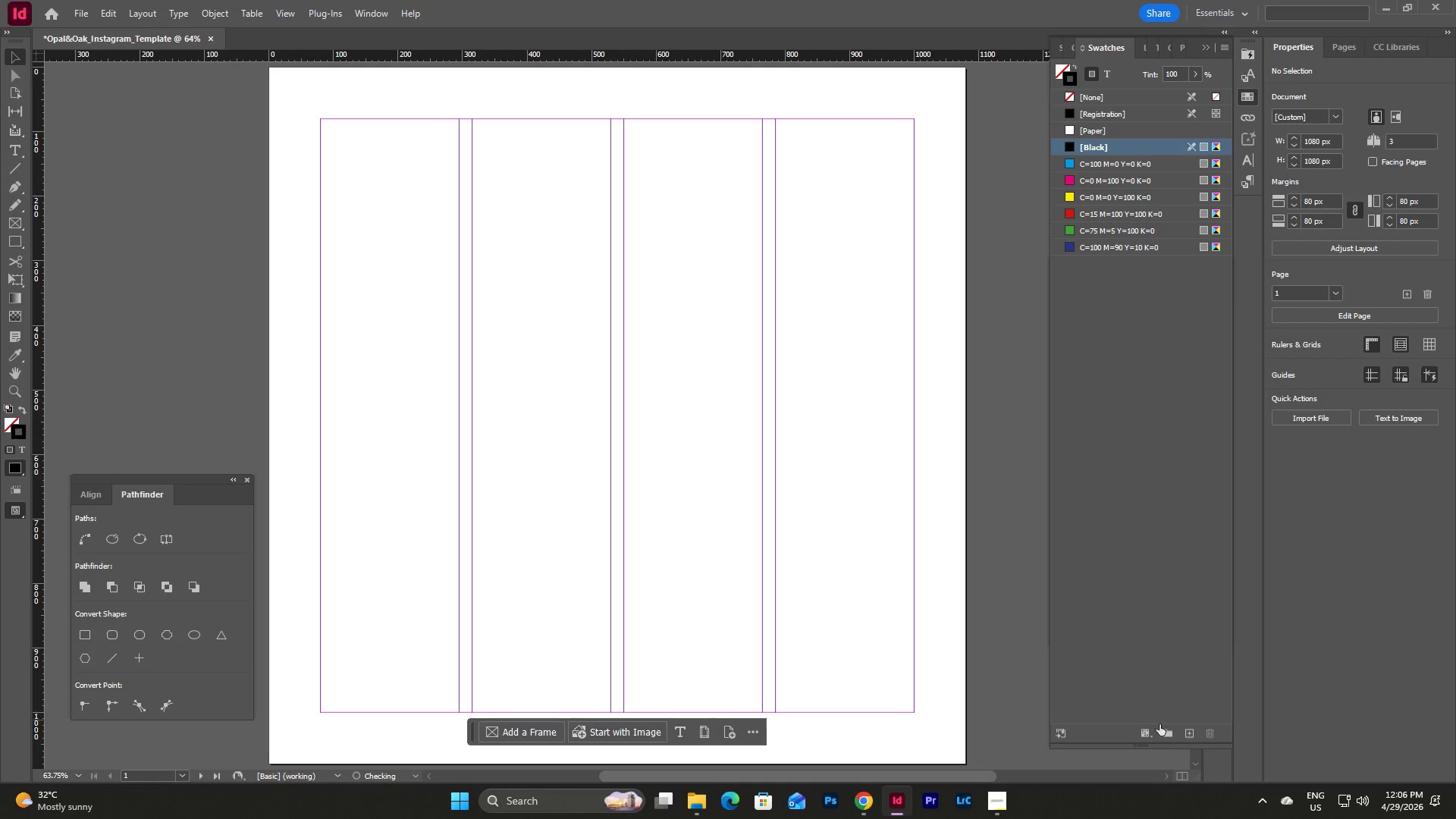 
left_click([1170, 729])
 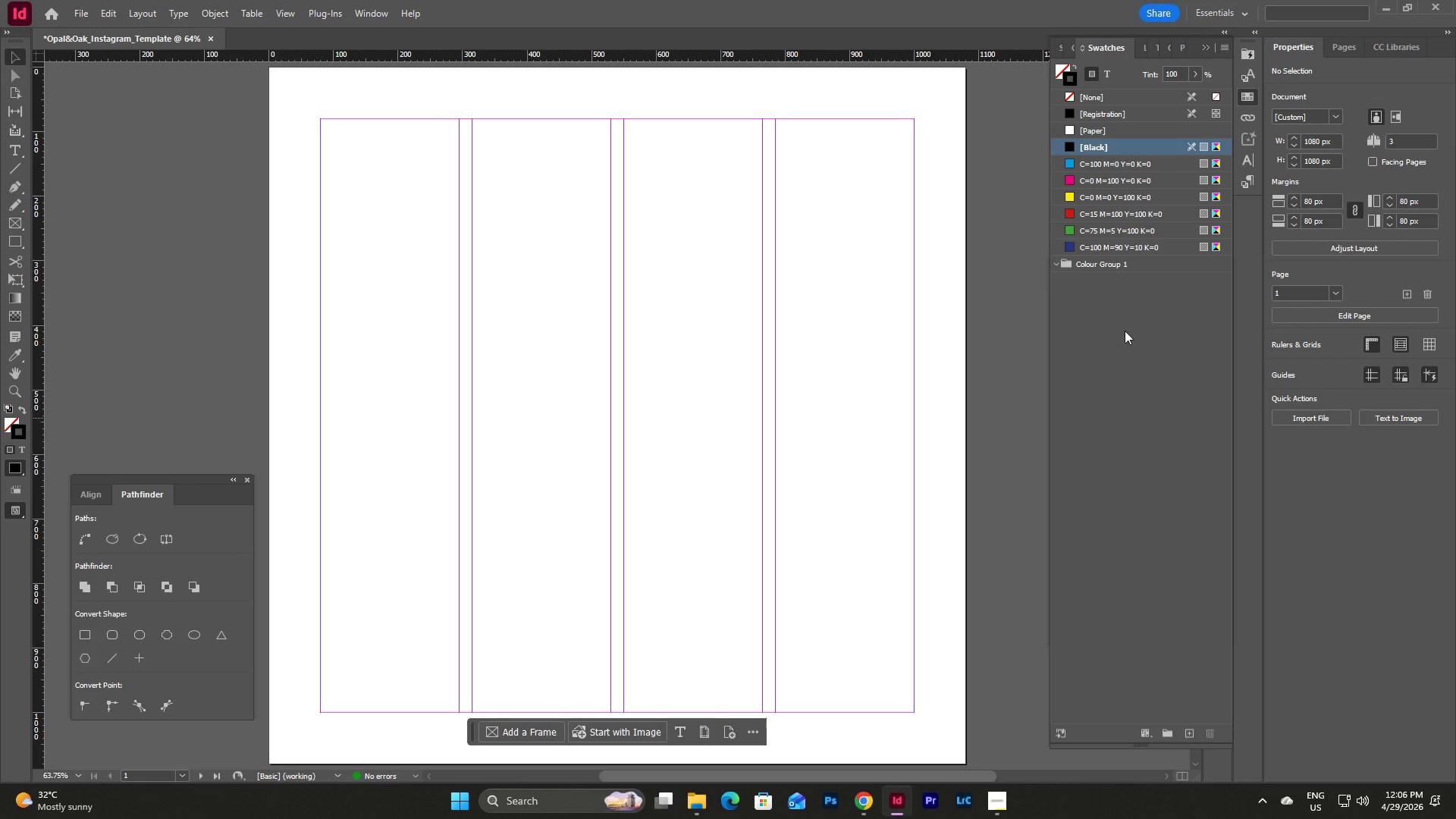 
double_click([1128, 262])
 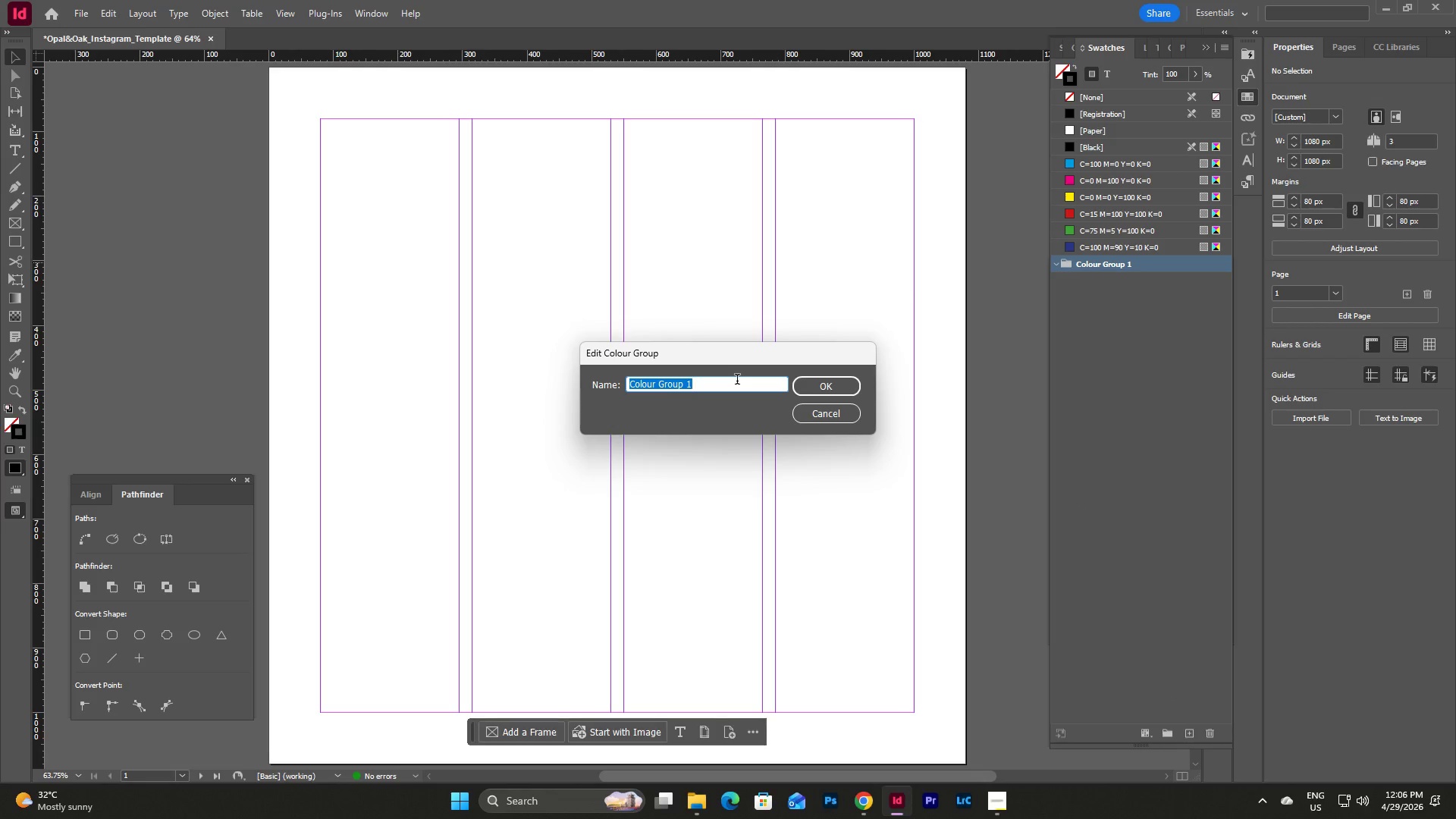 
type(Opal&)
key(Backspace)
type( & Oak)
 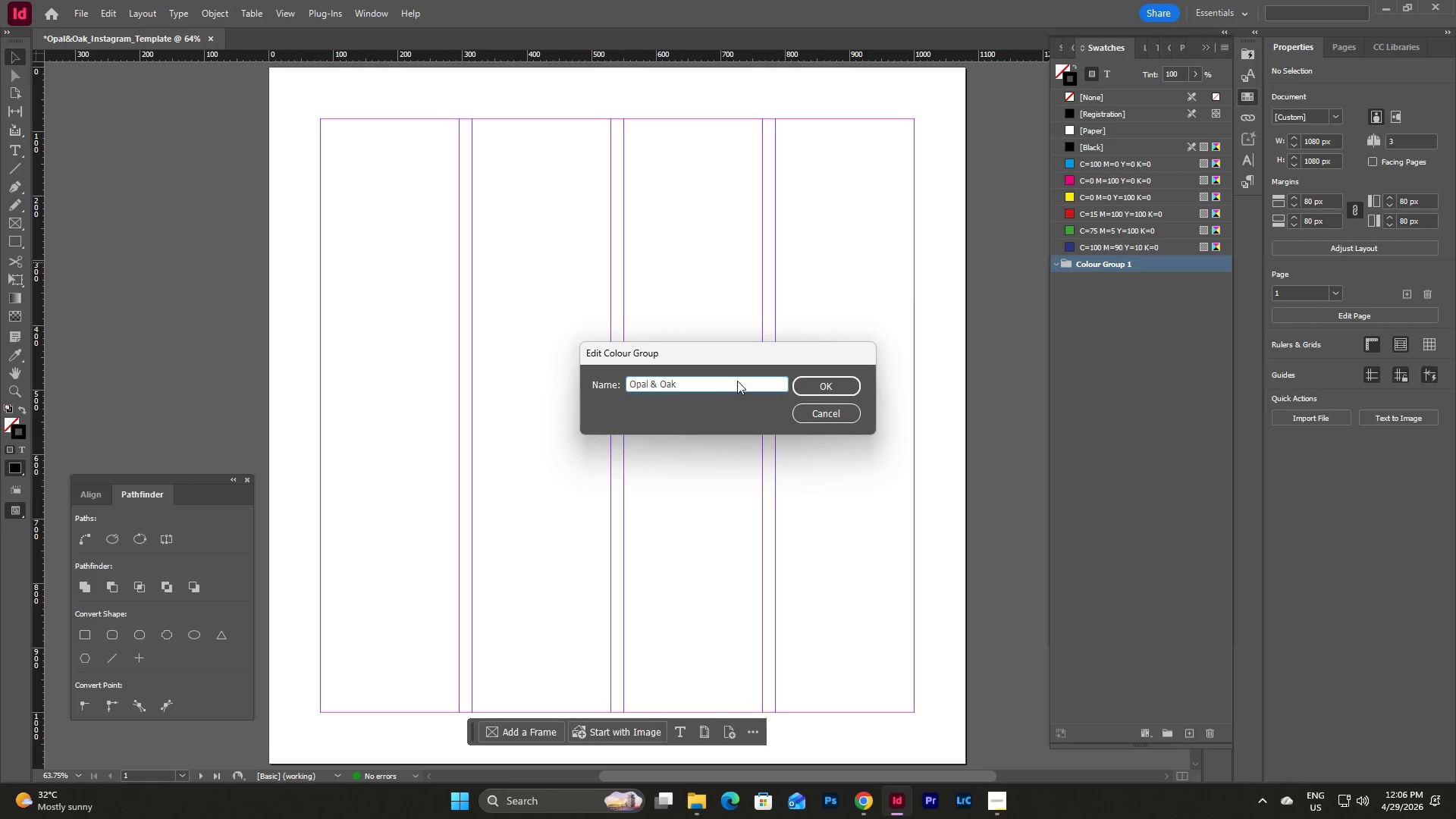 
left_click([831, 388])
 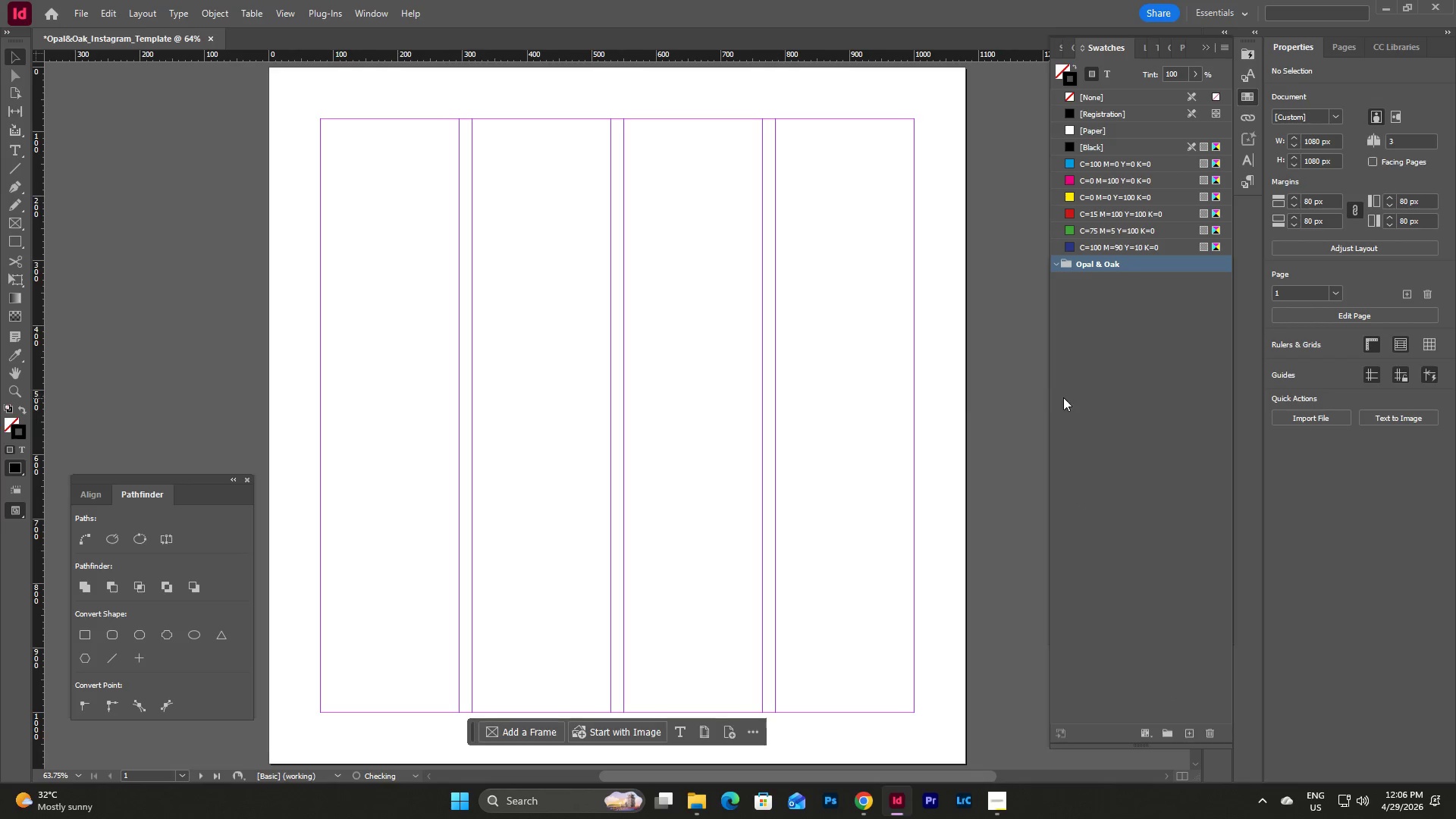 
left_click([1063, 397])
 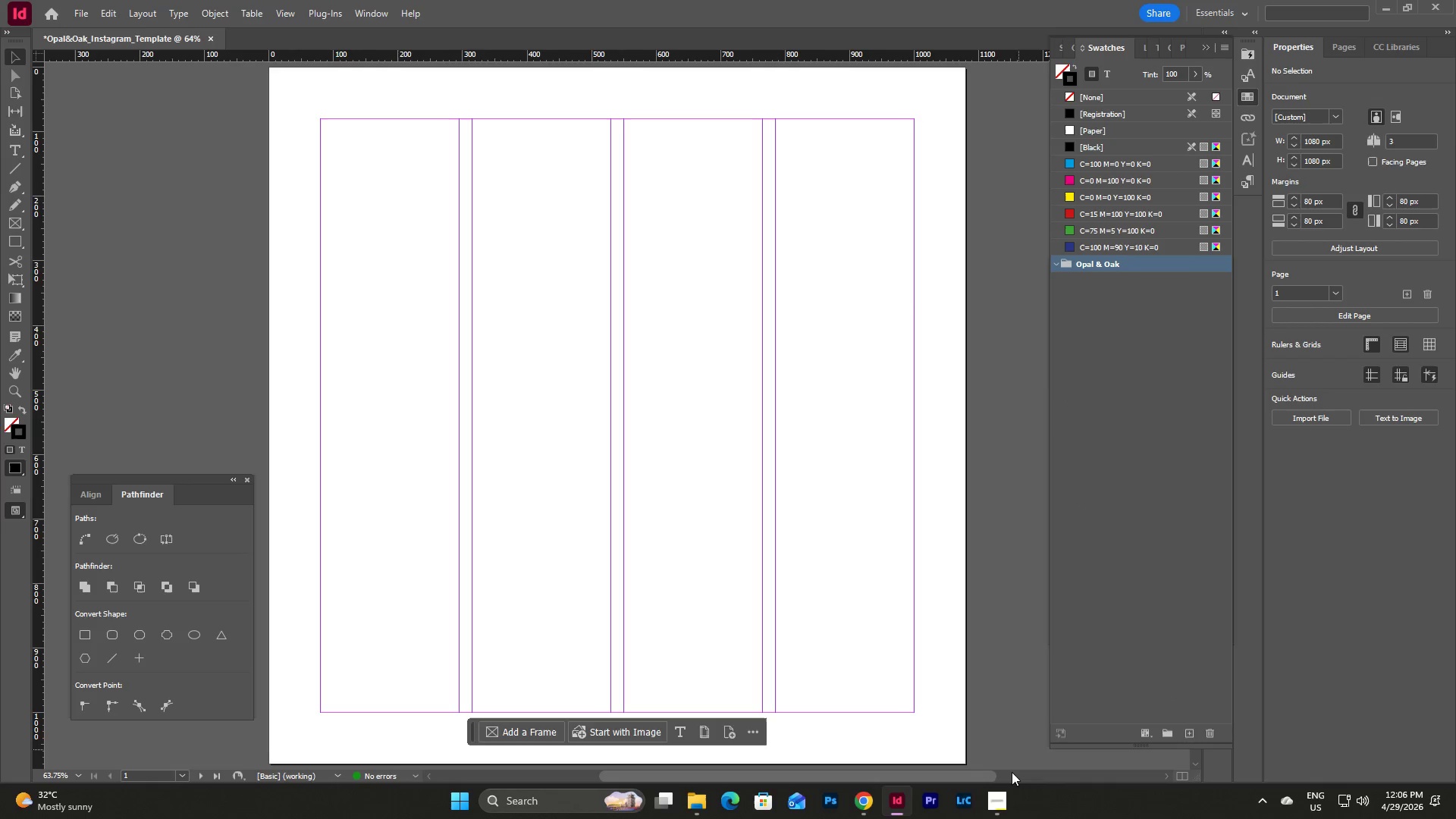 
left_click([1004, 805])